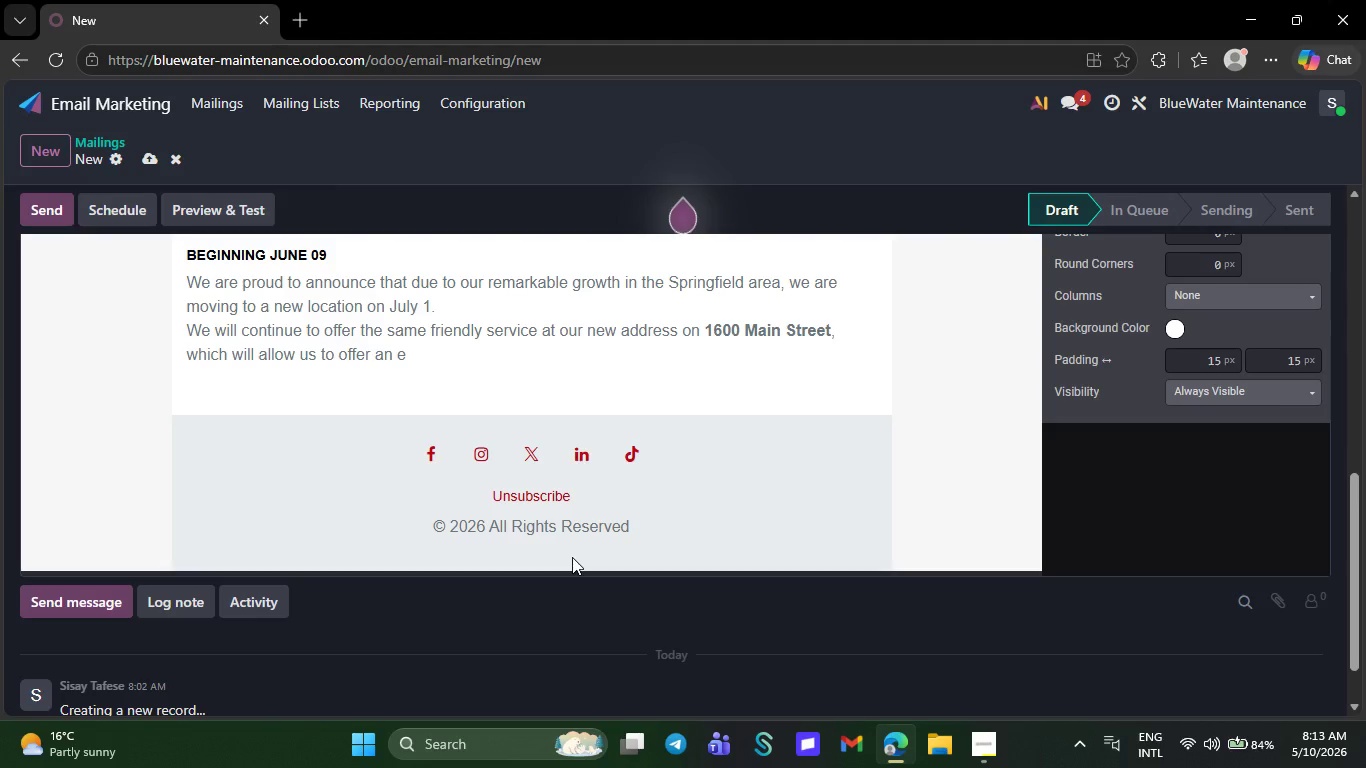 
key(Backspace)
 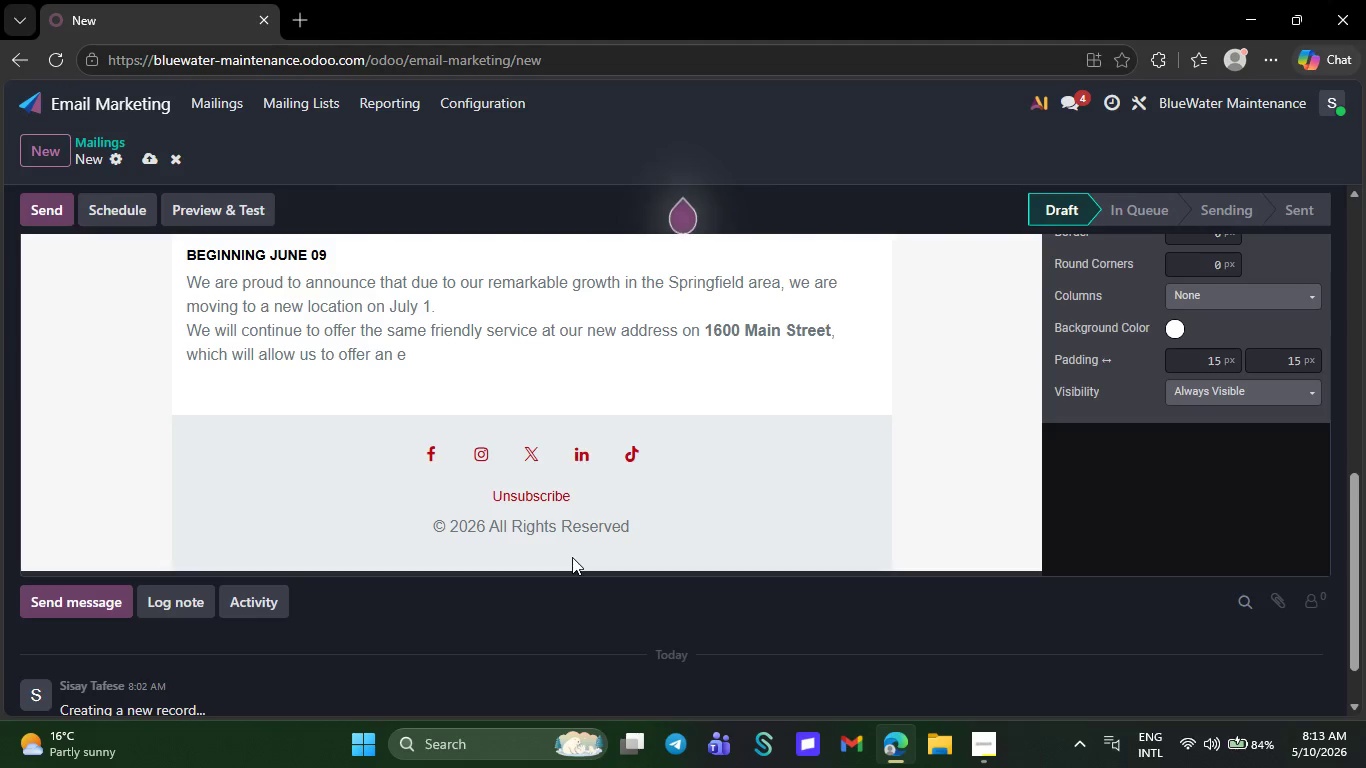 
key(Backspace)
 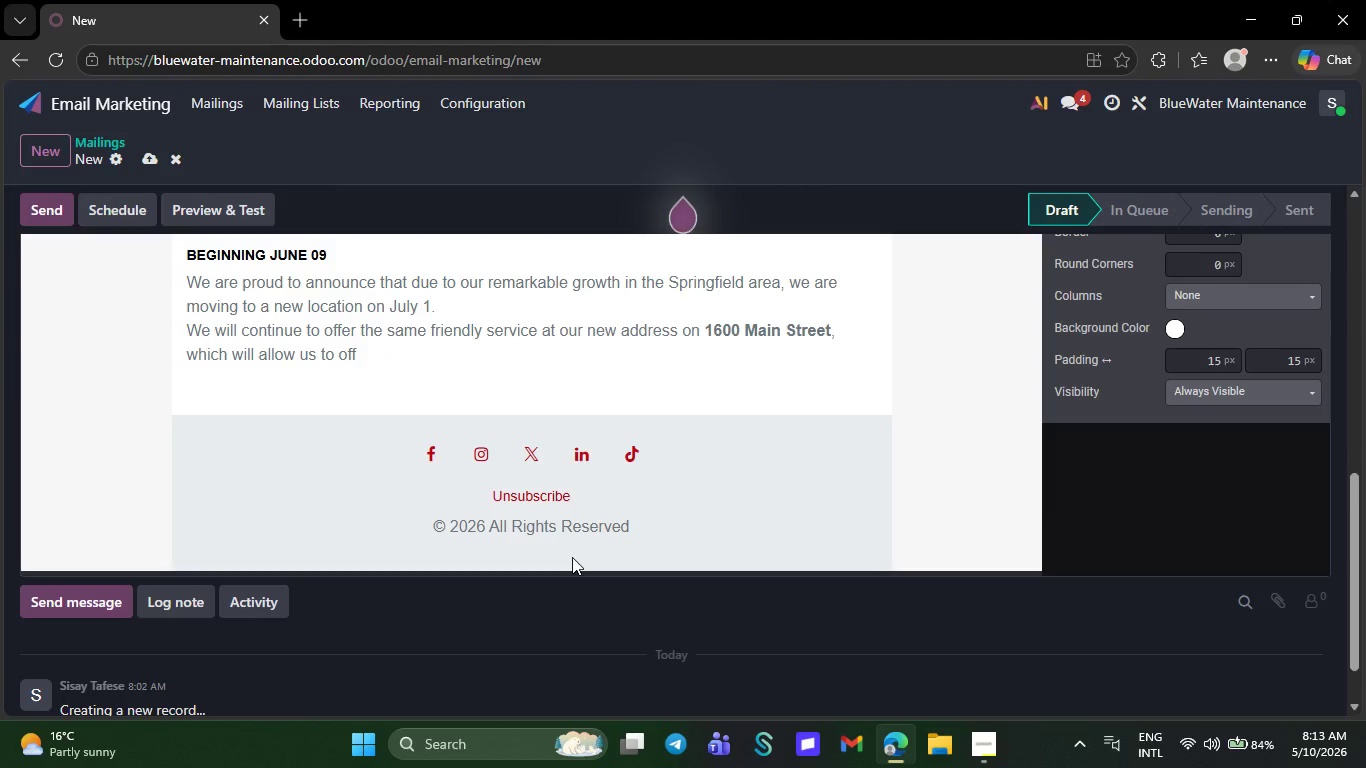 
wait(13.52)
 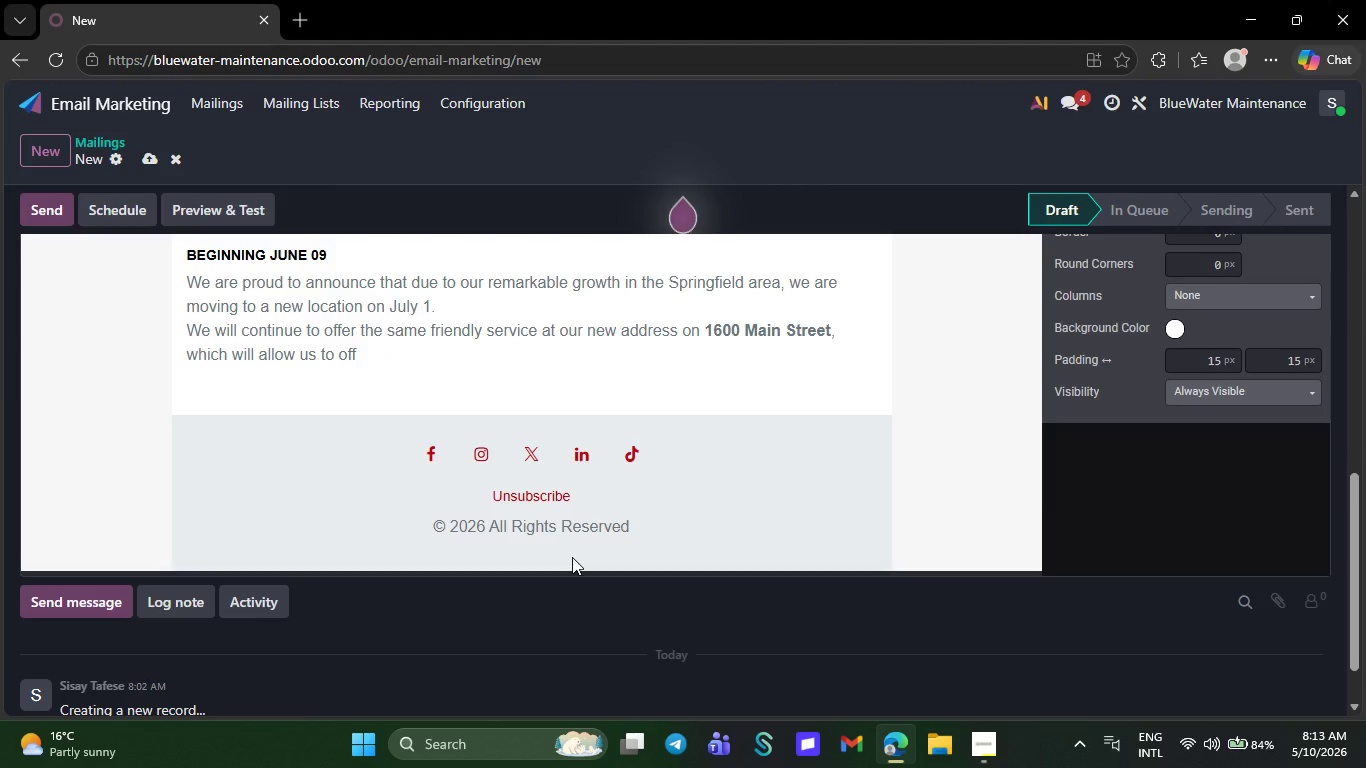 
key(Backspace)
 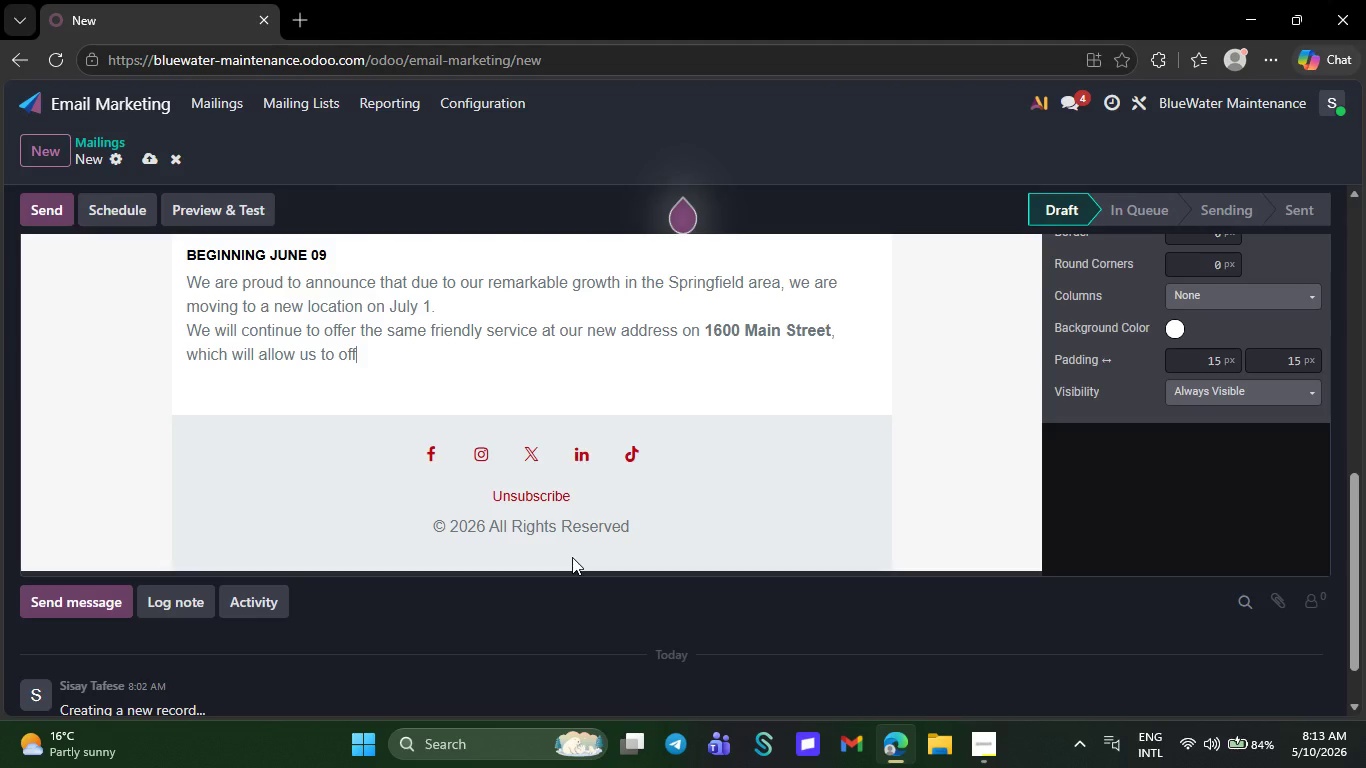 
key(Backspace)
 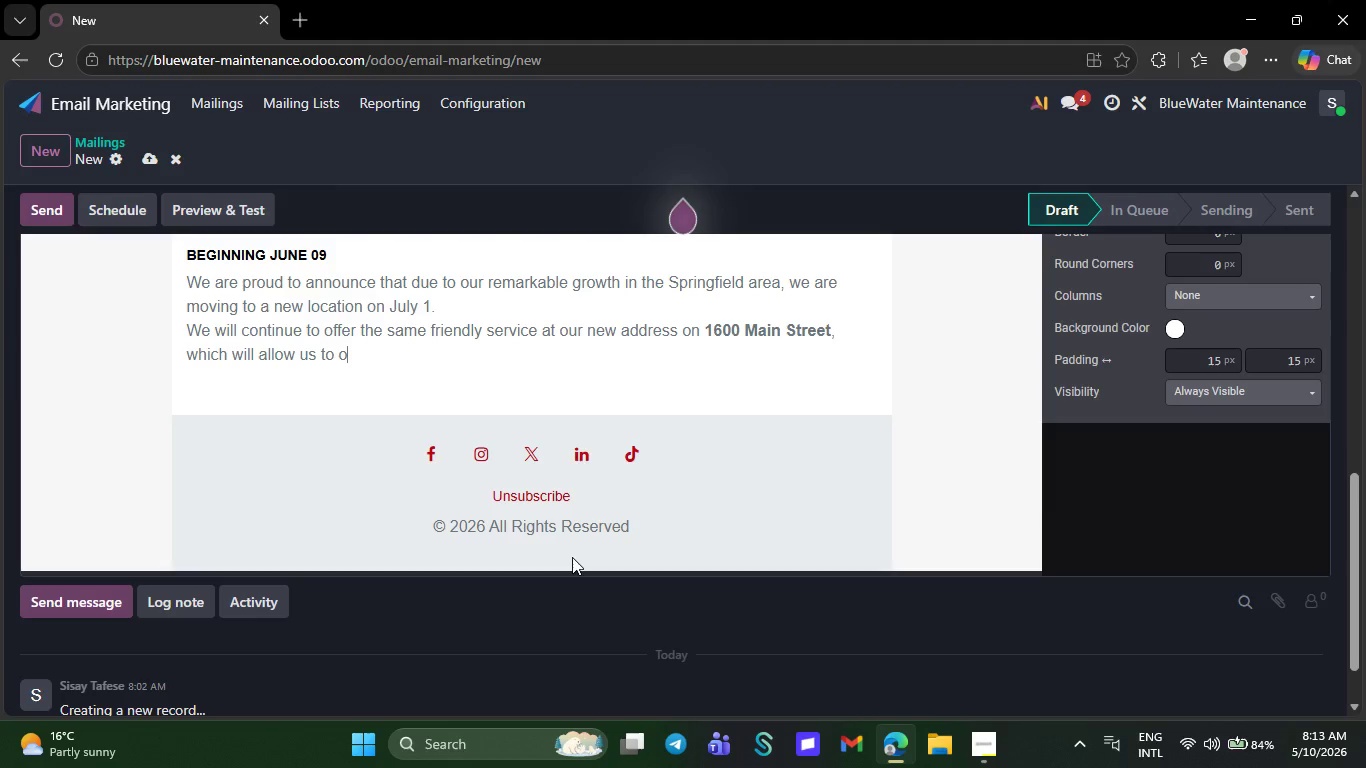 
key(Backspace)
 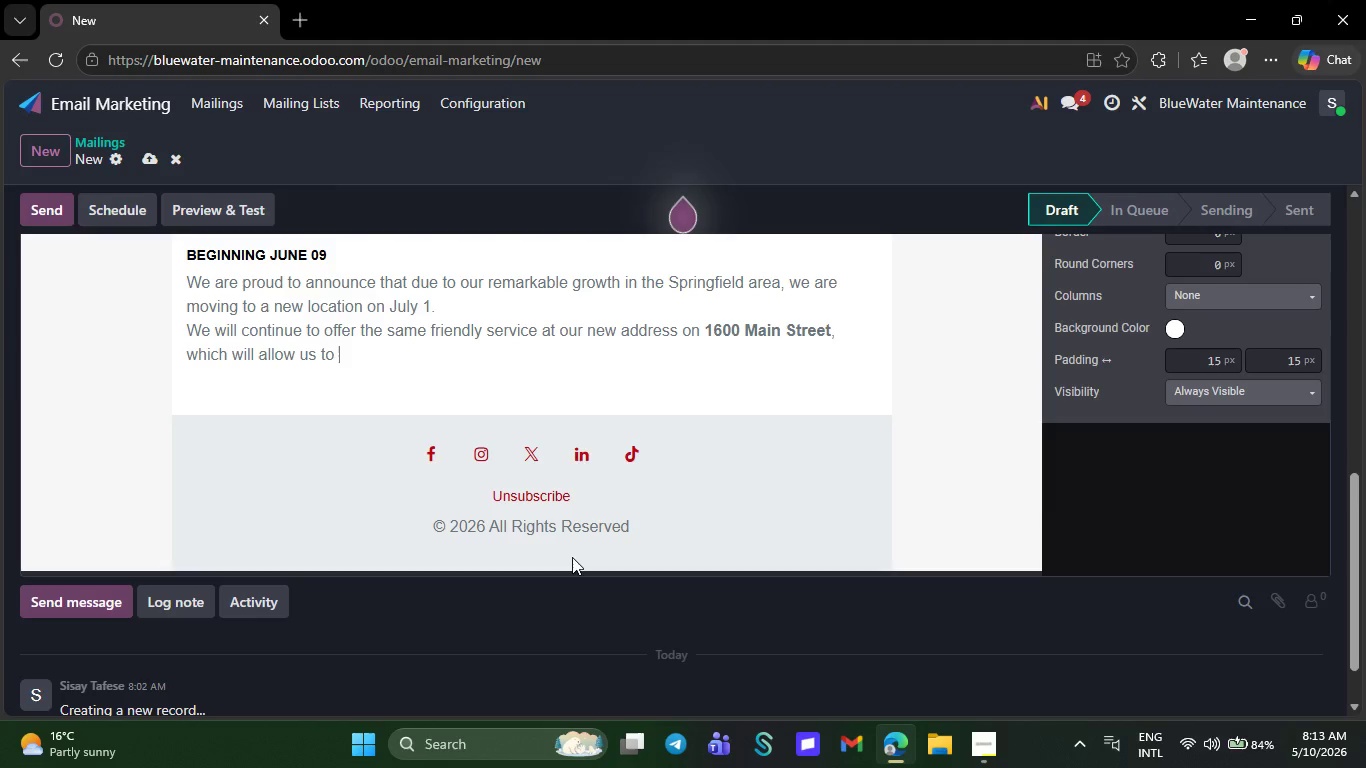 
key(Backspace)
 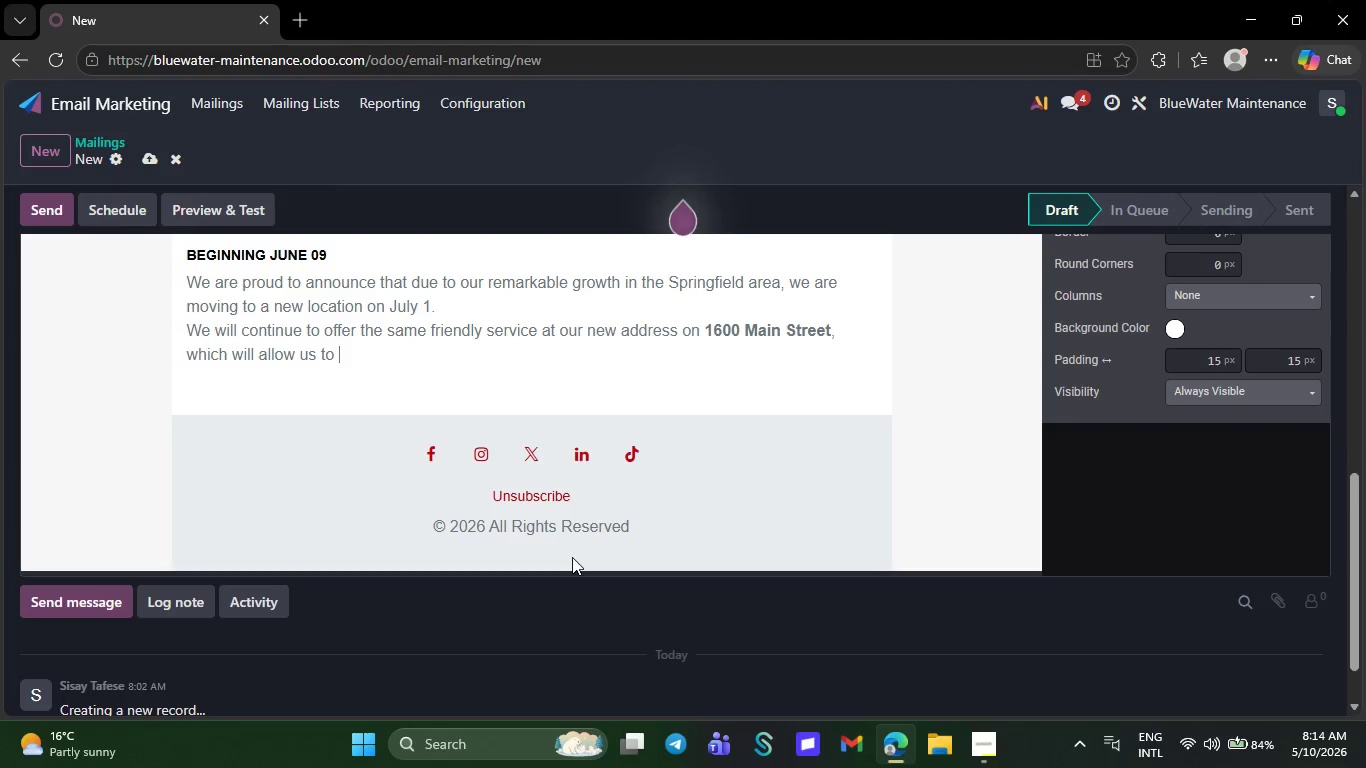 
key(Backspace)
 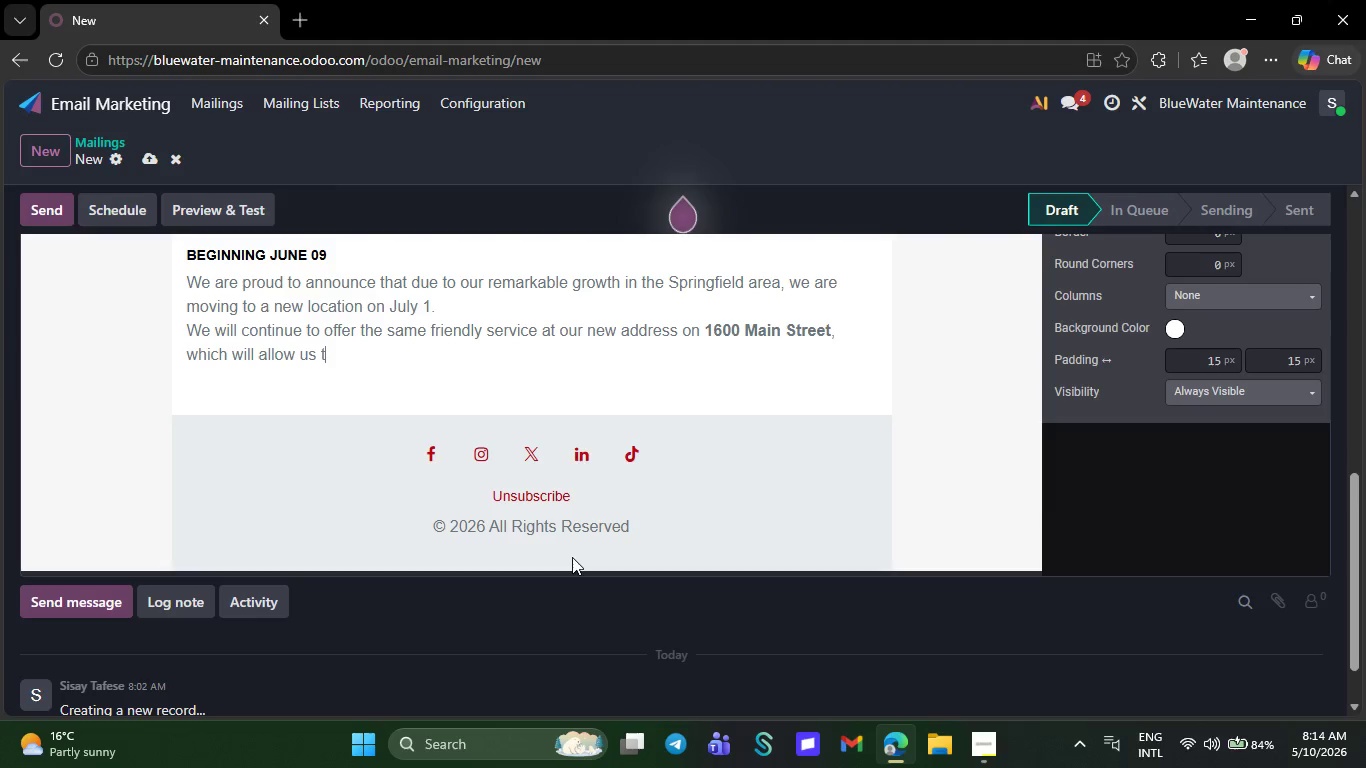 
key(Backspace)
 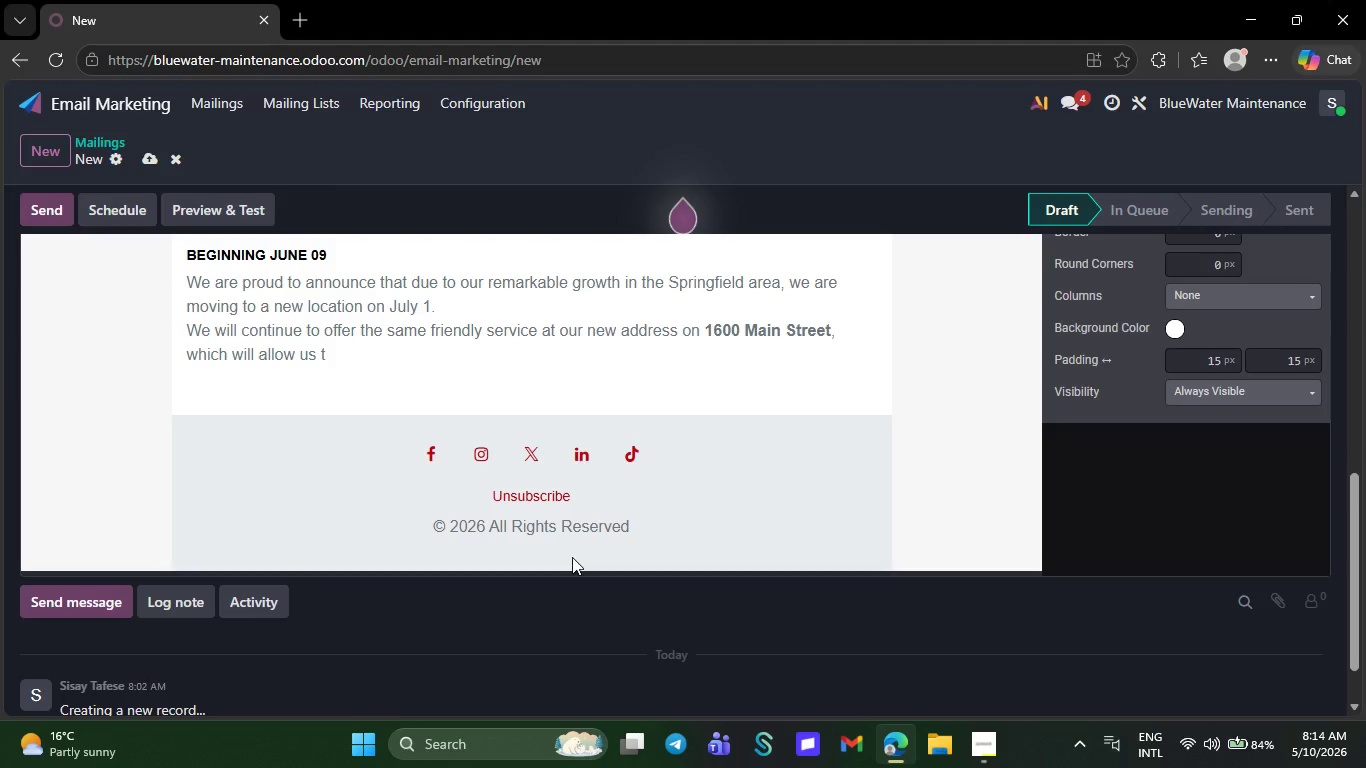 
key(Backspace)
 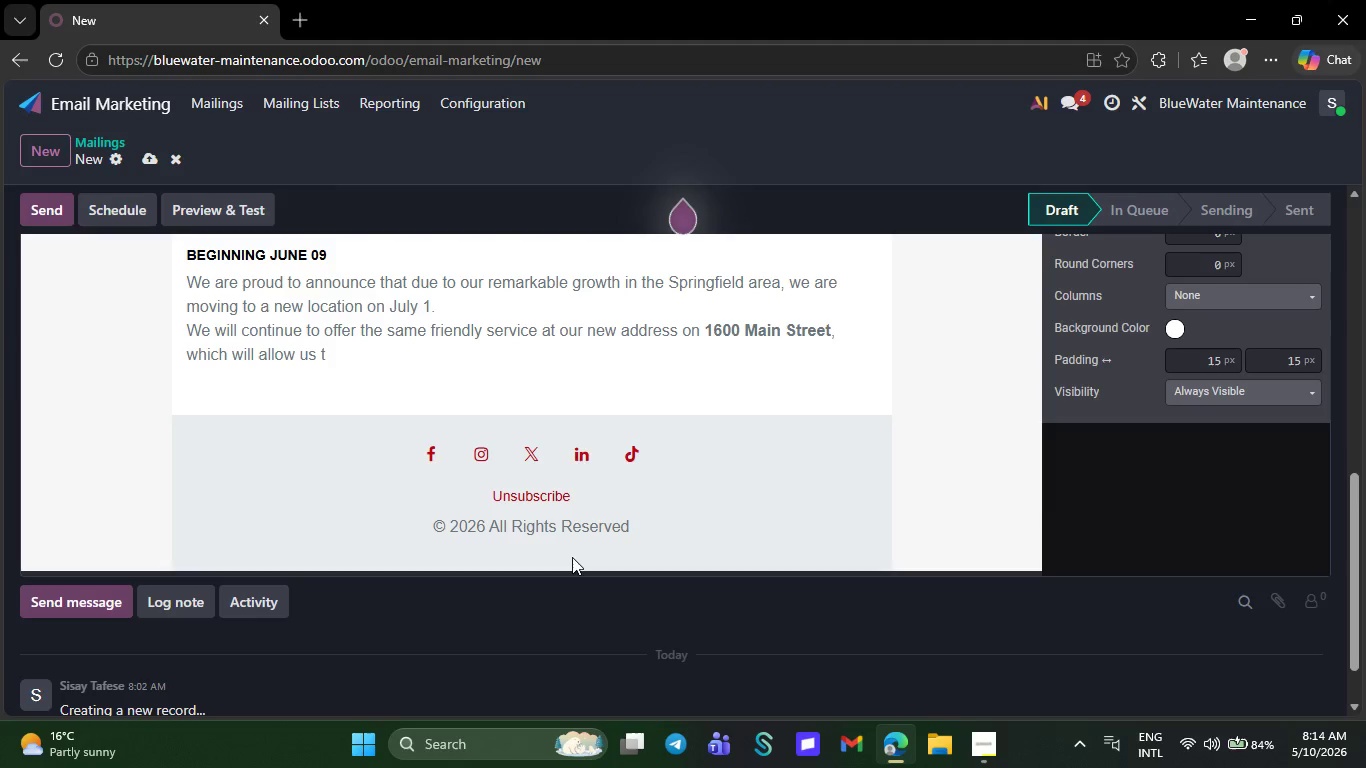 
key(Backspace)
 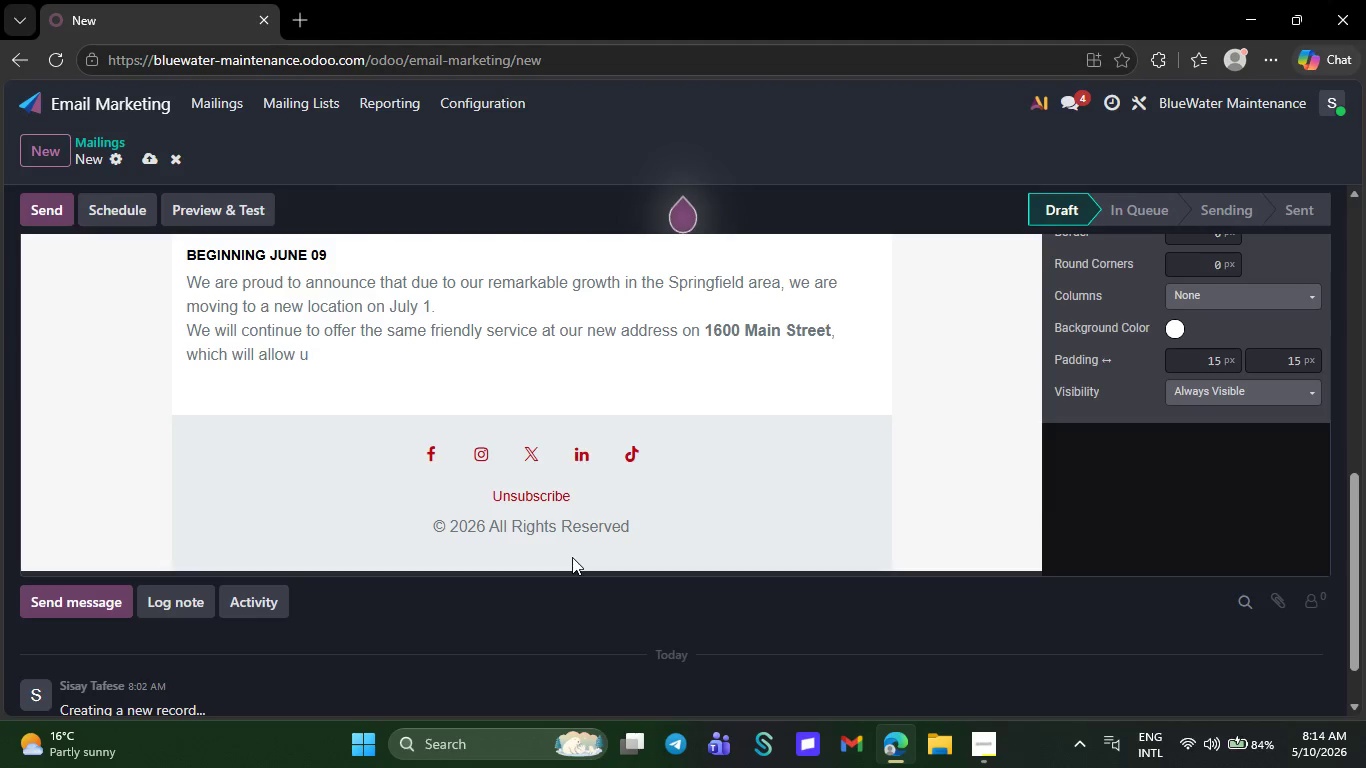 
key(Backspace)
 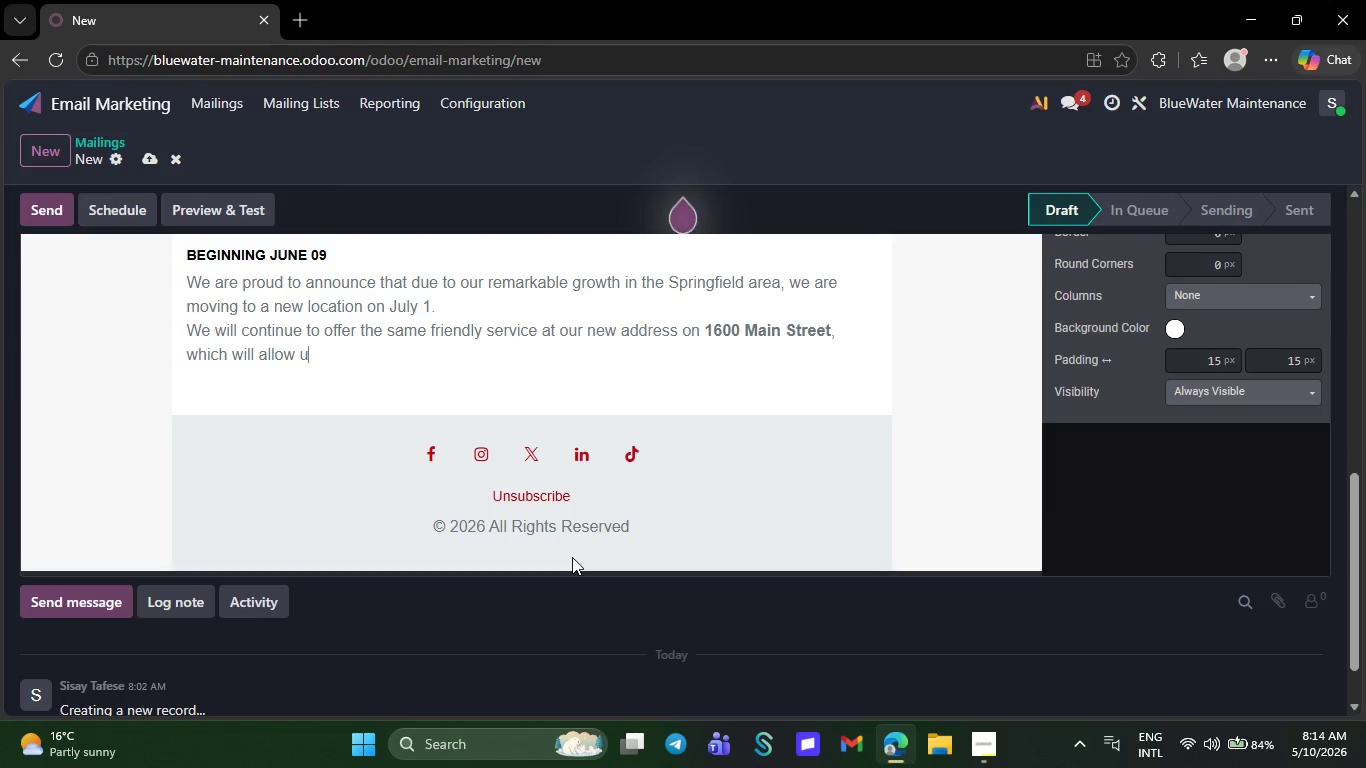 
key(Backspace)
 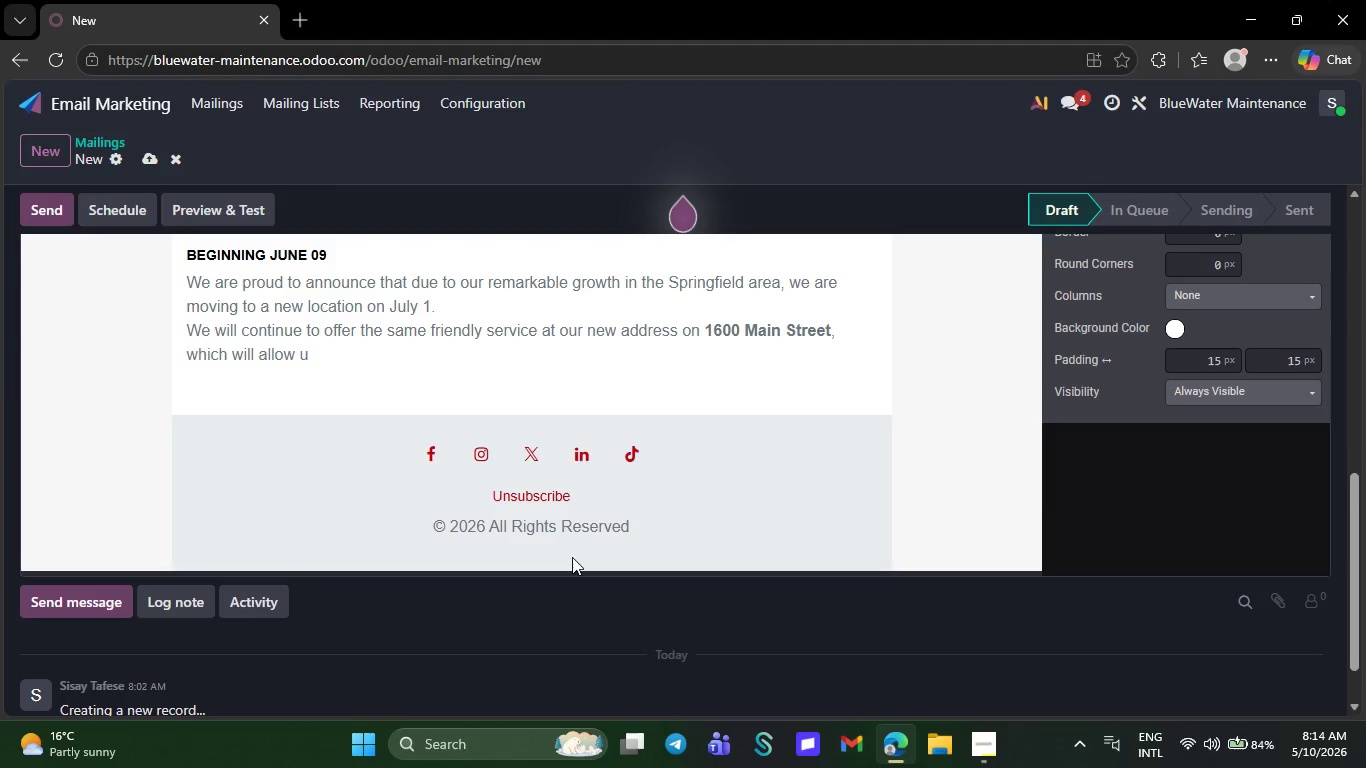 
key(Backspace)
 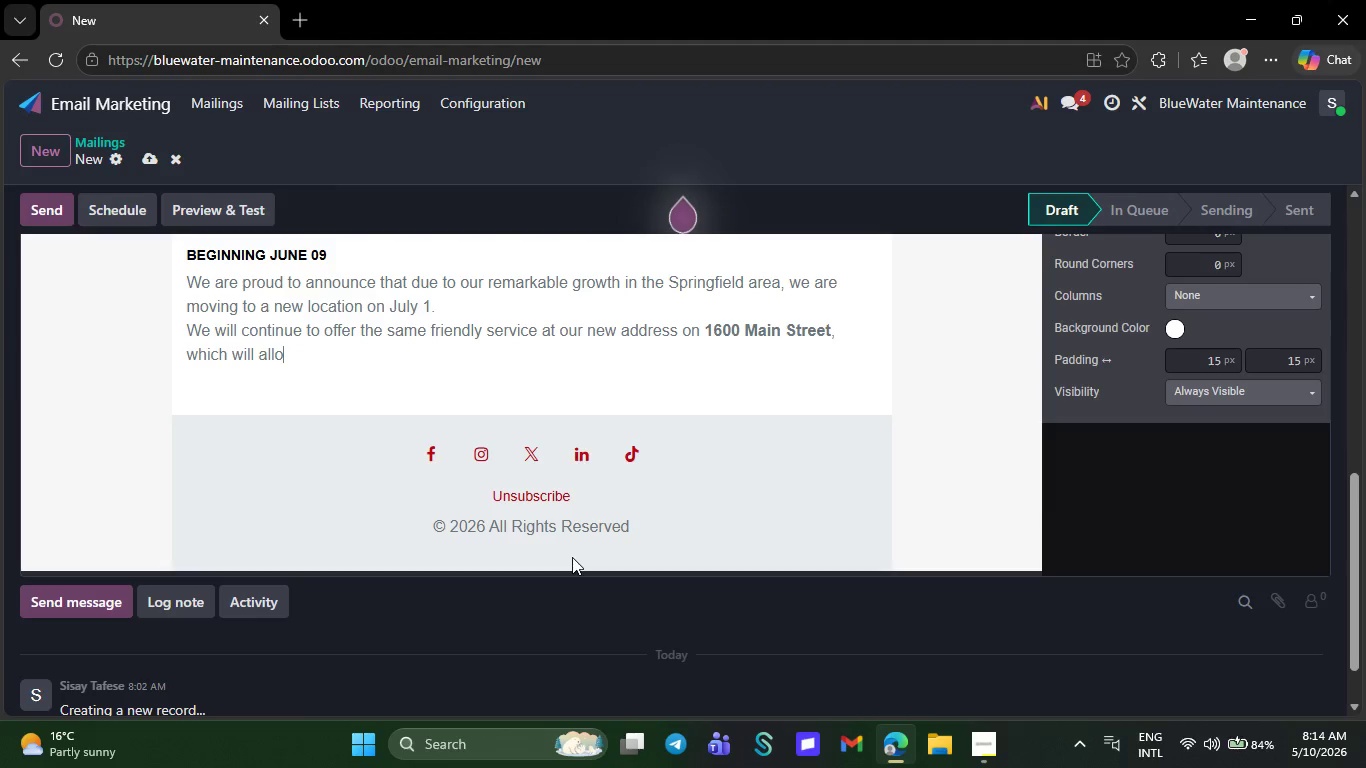 
key(Backspace)
 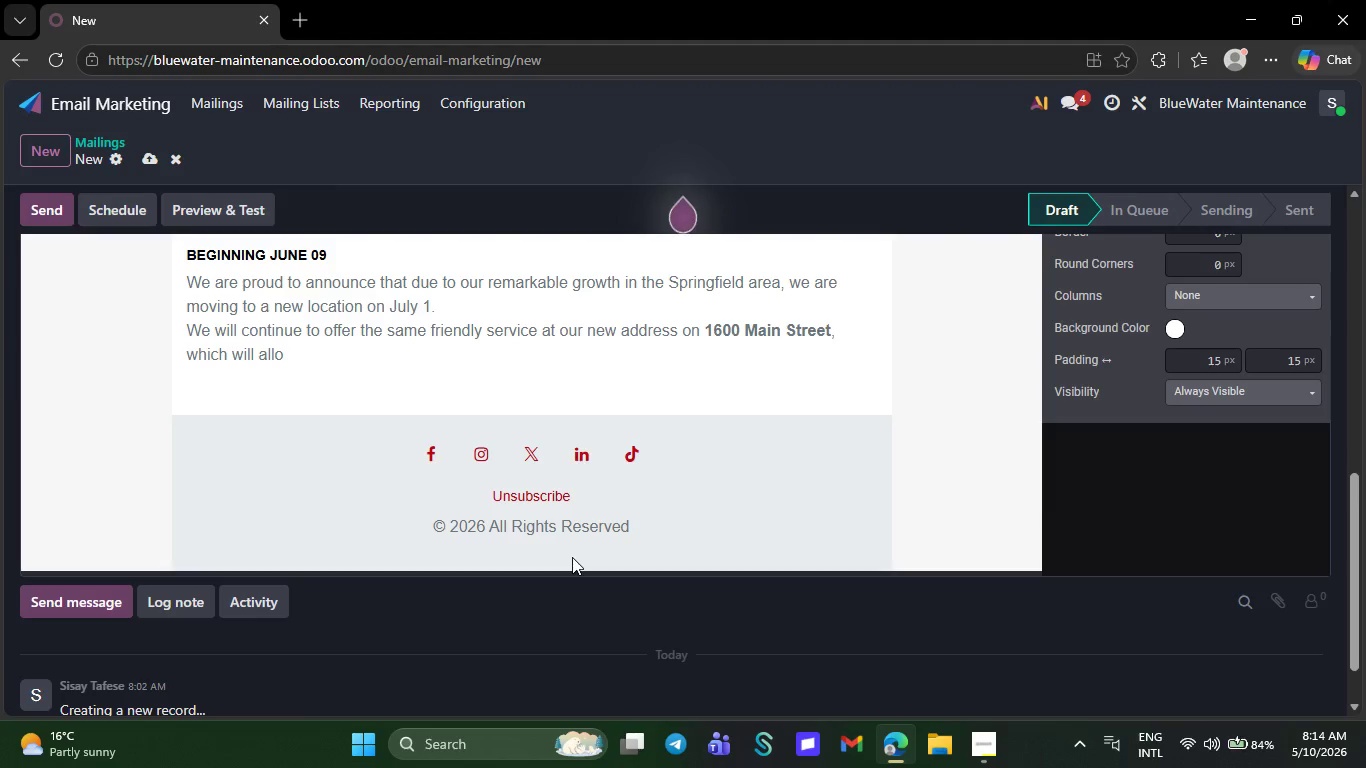 
key(Backspace)
 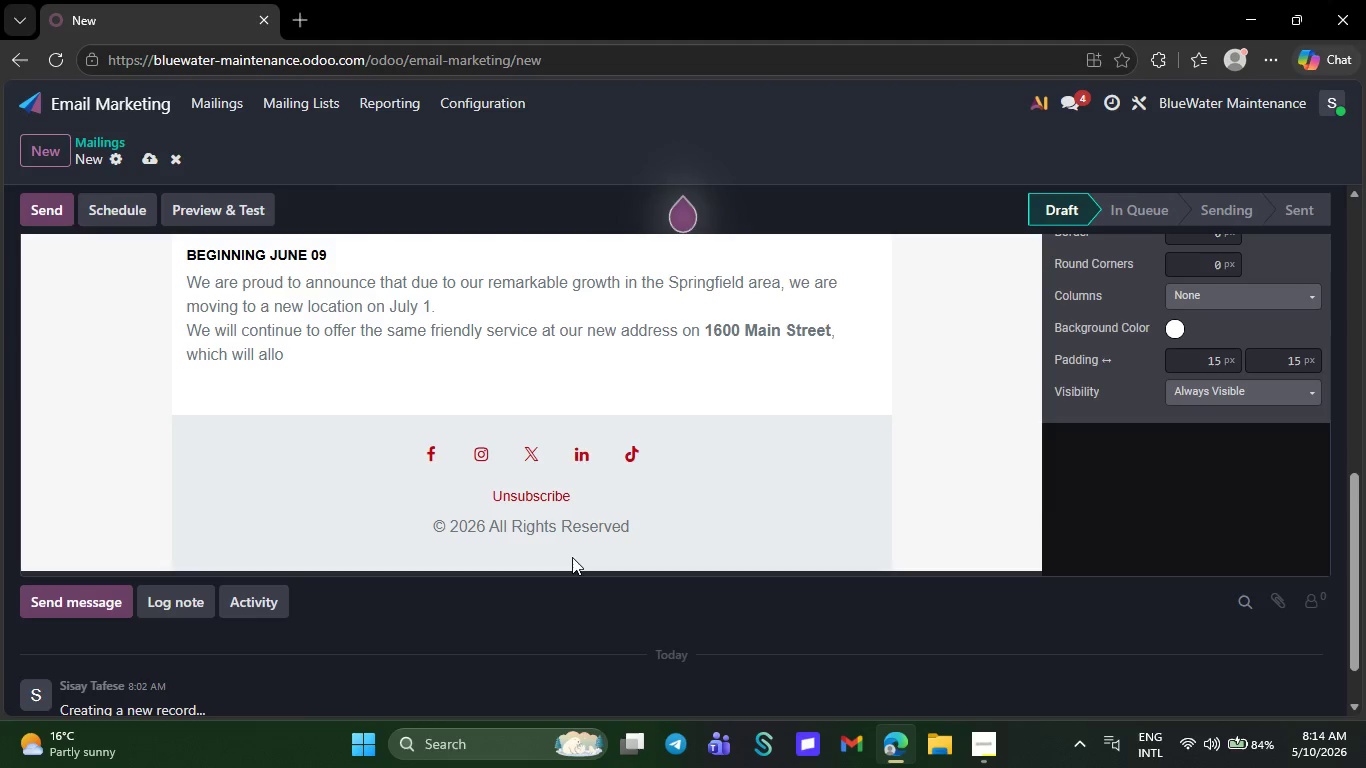 
key(Backspace)
 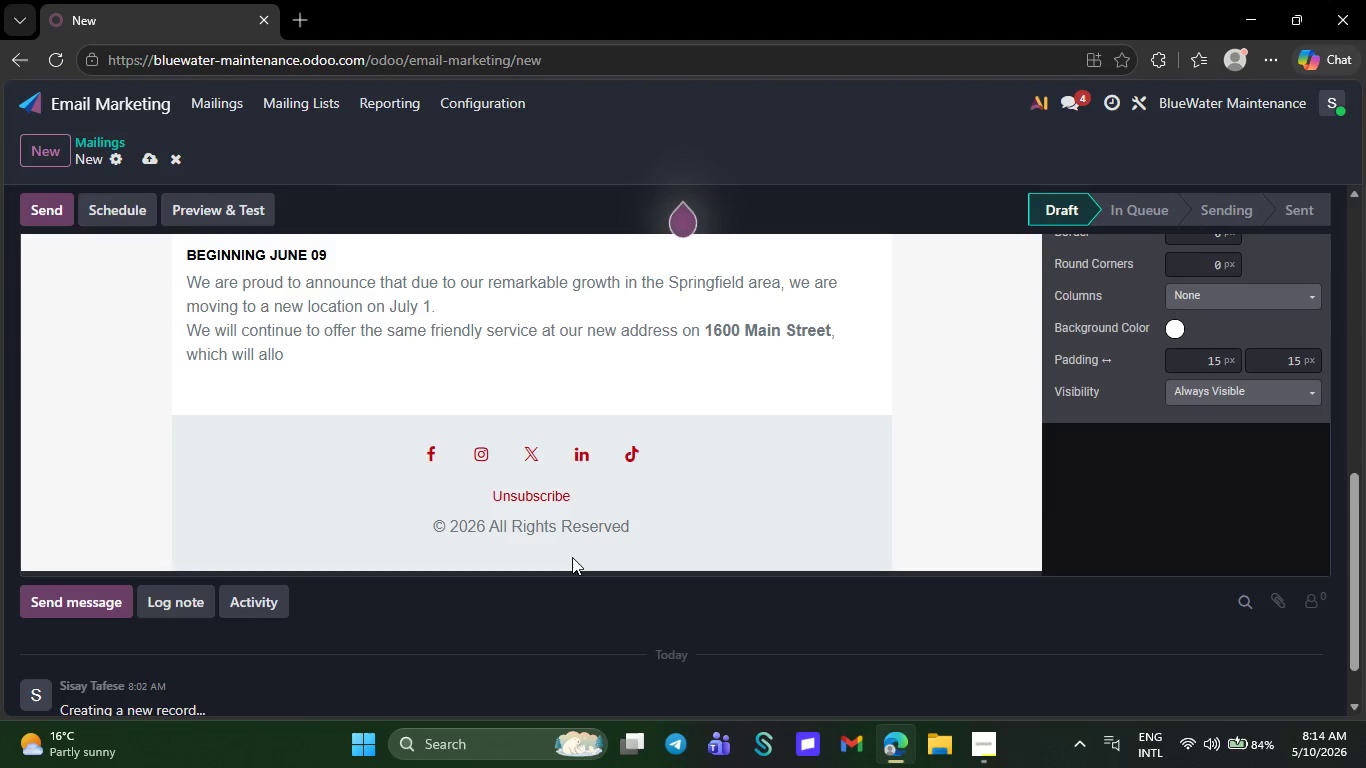 
key(Backspace)
 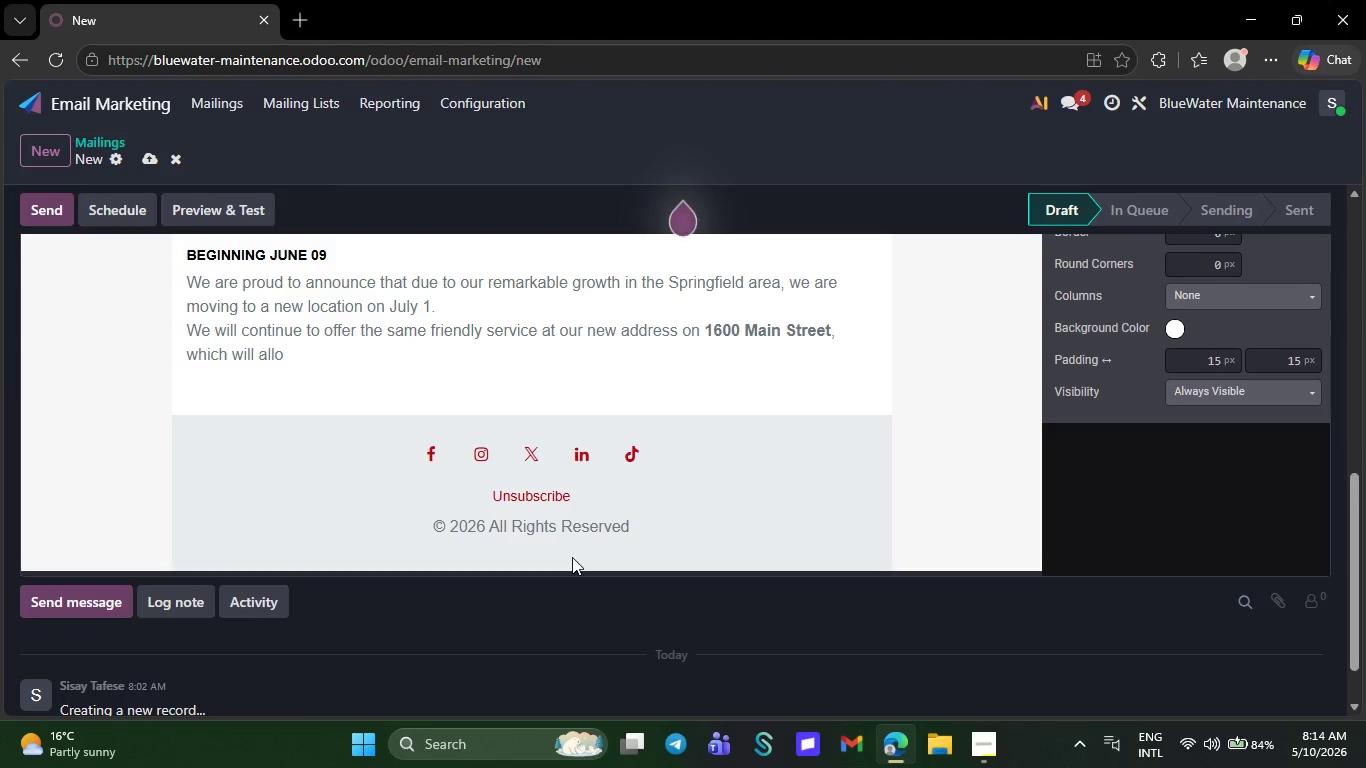 
key(Backspace)
 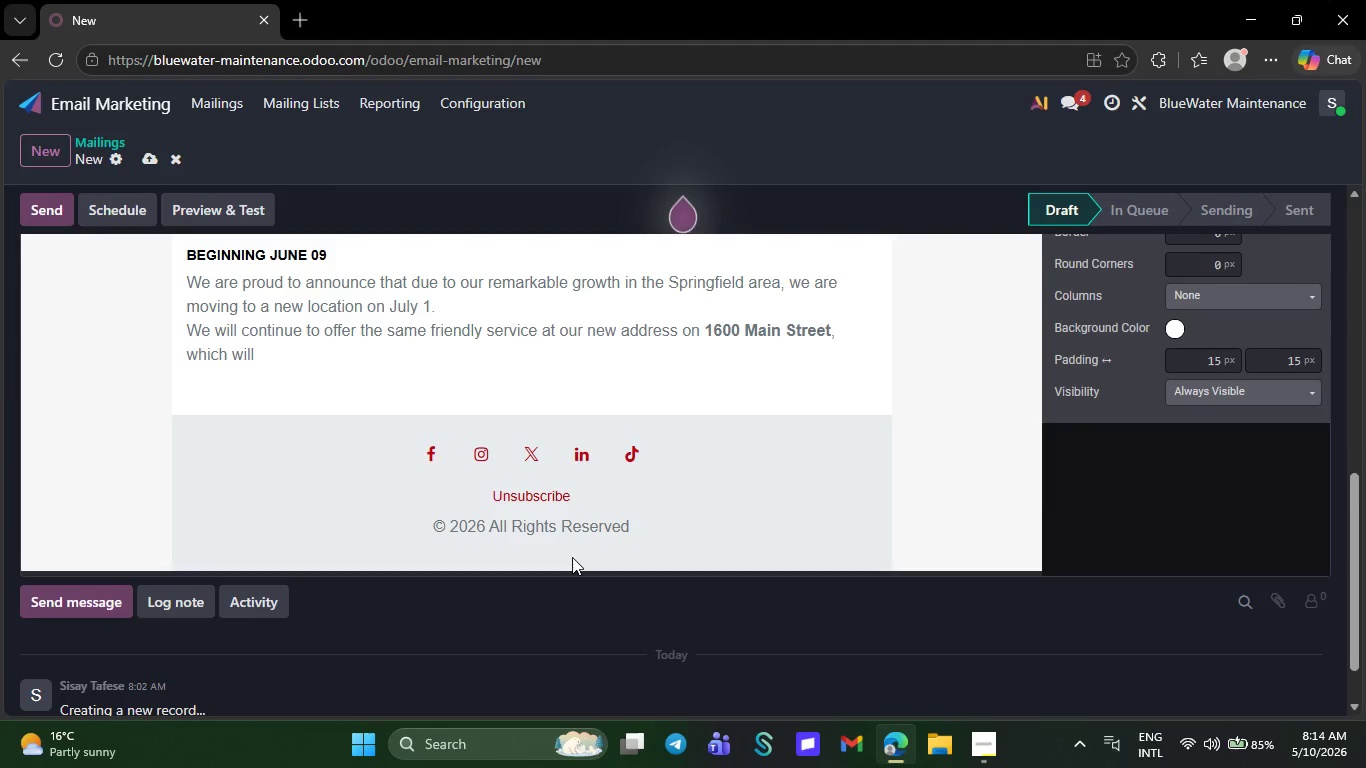 
wait(5.84)
 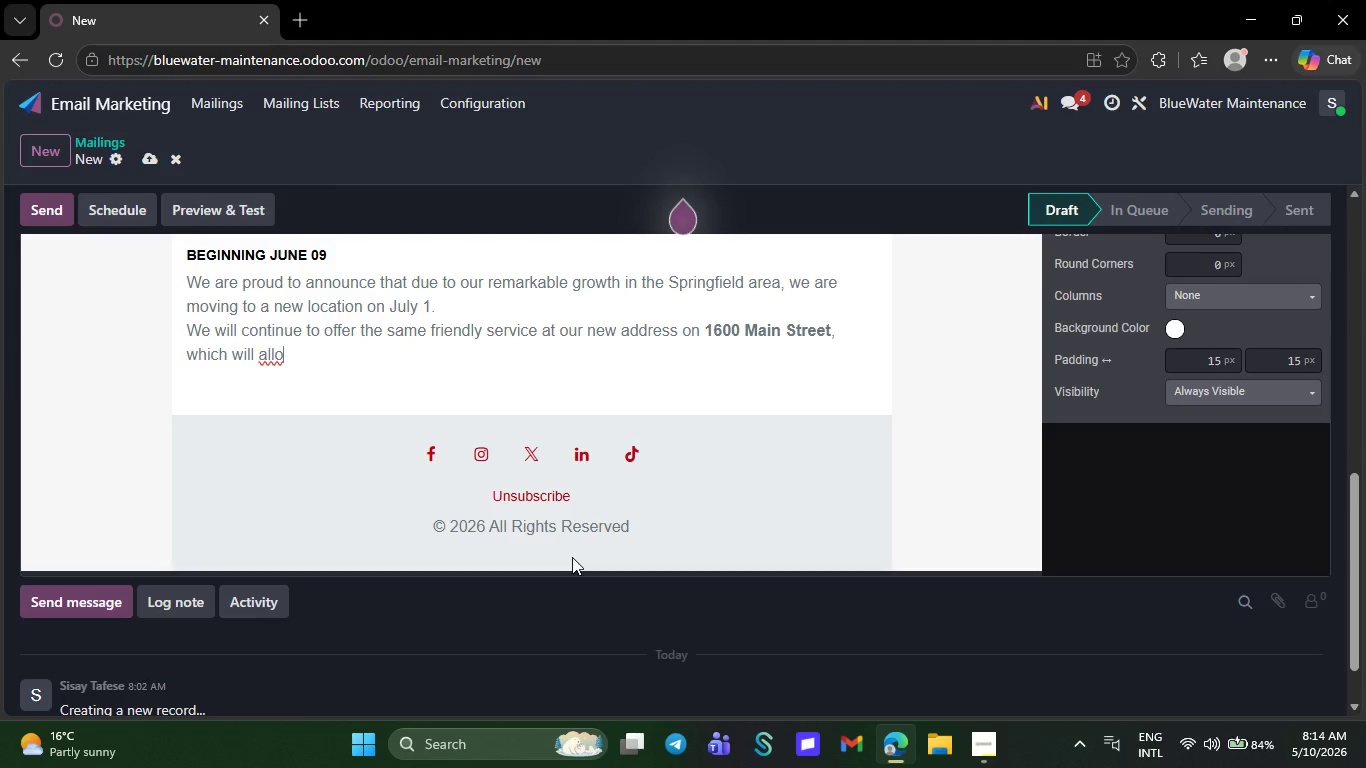 
key(Backspace)
 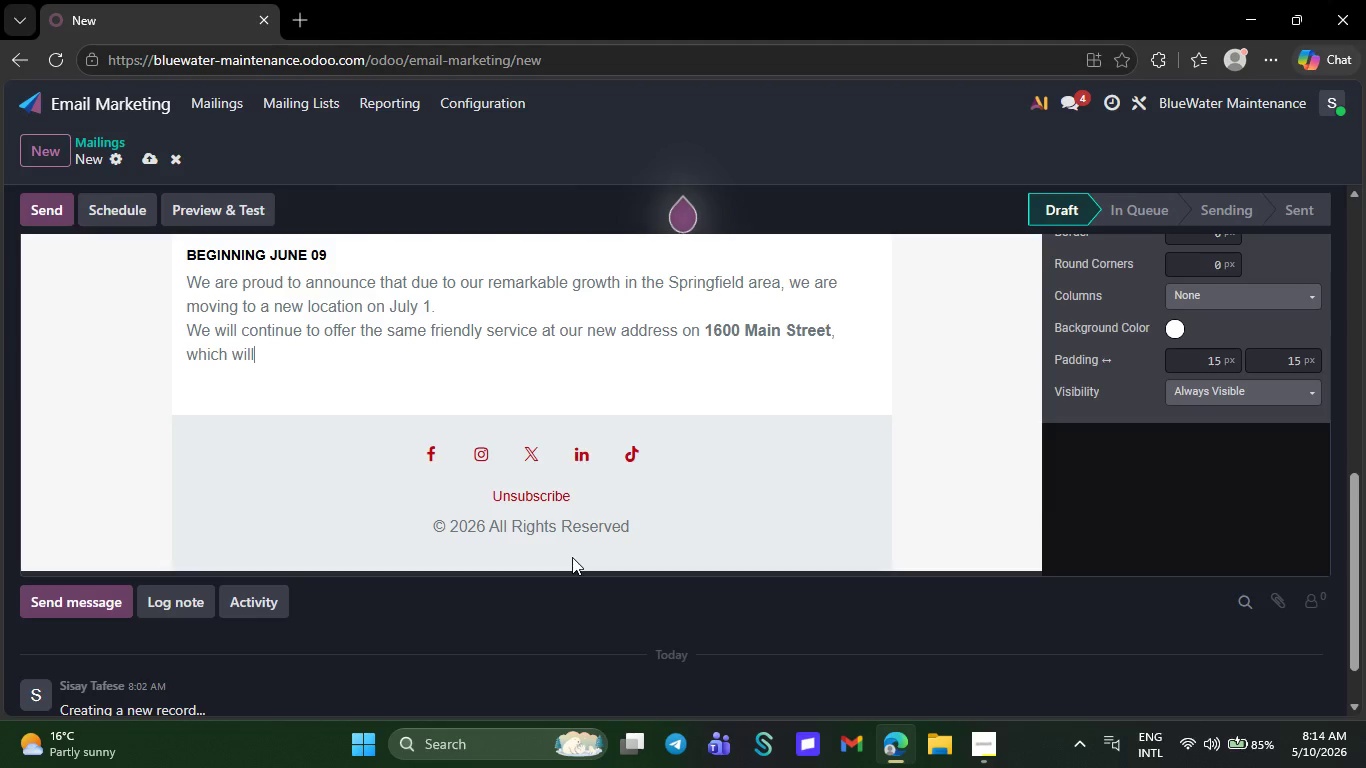 
key(Backspace)
 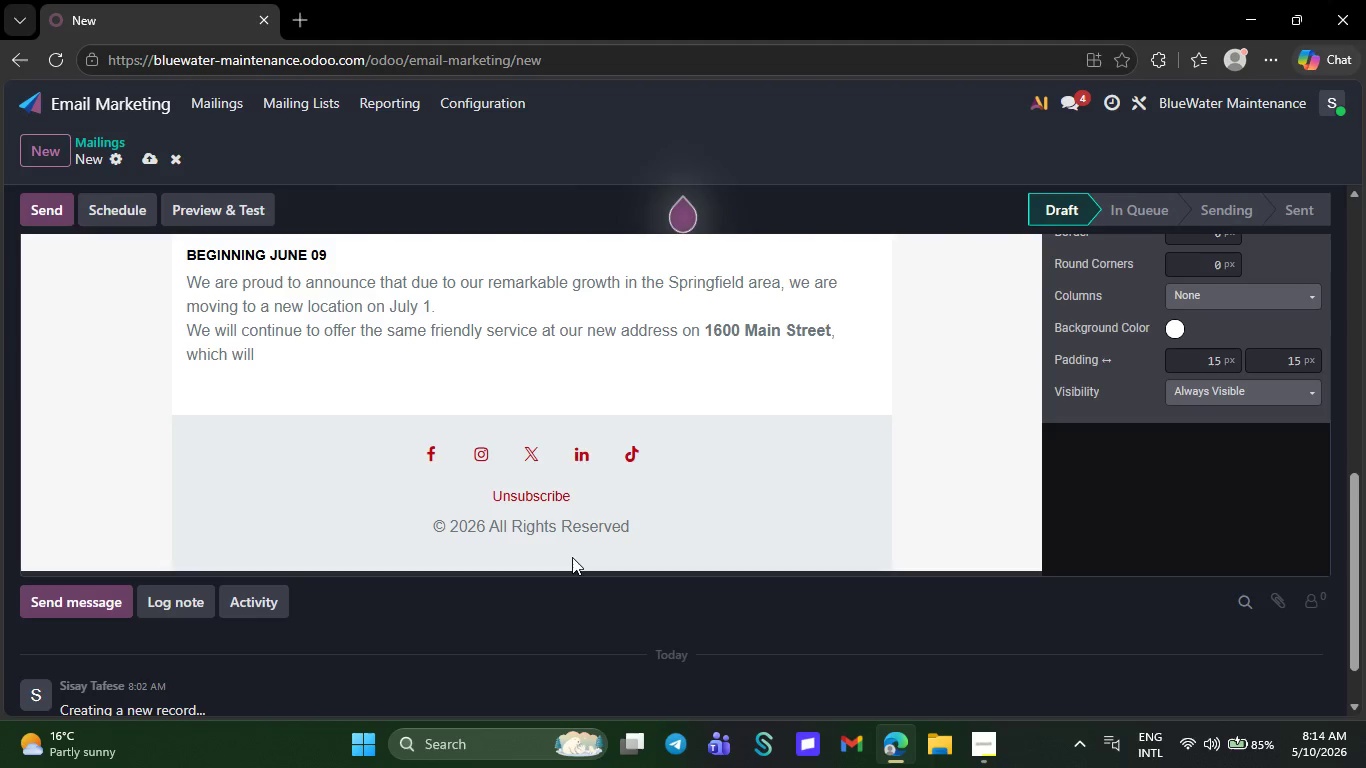 
key(Backspace)
 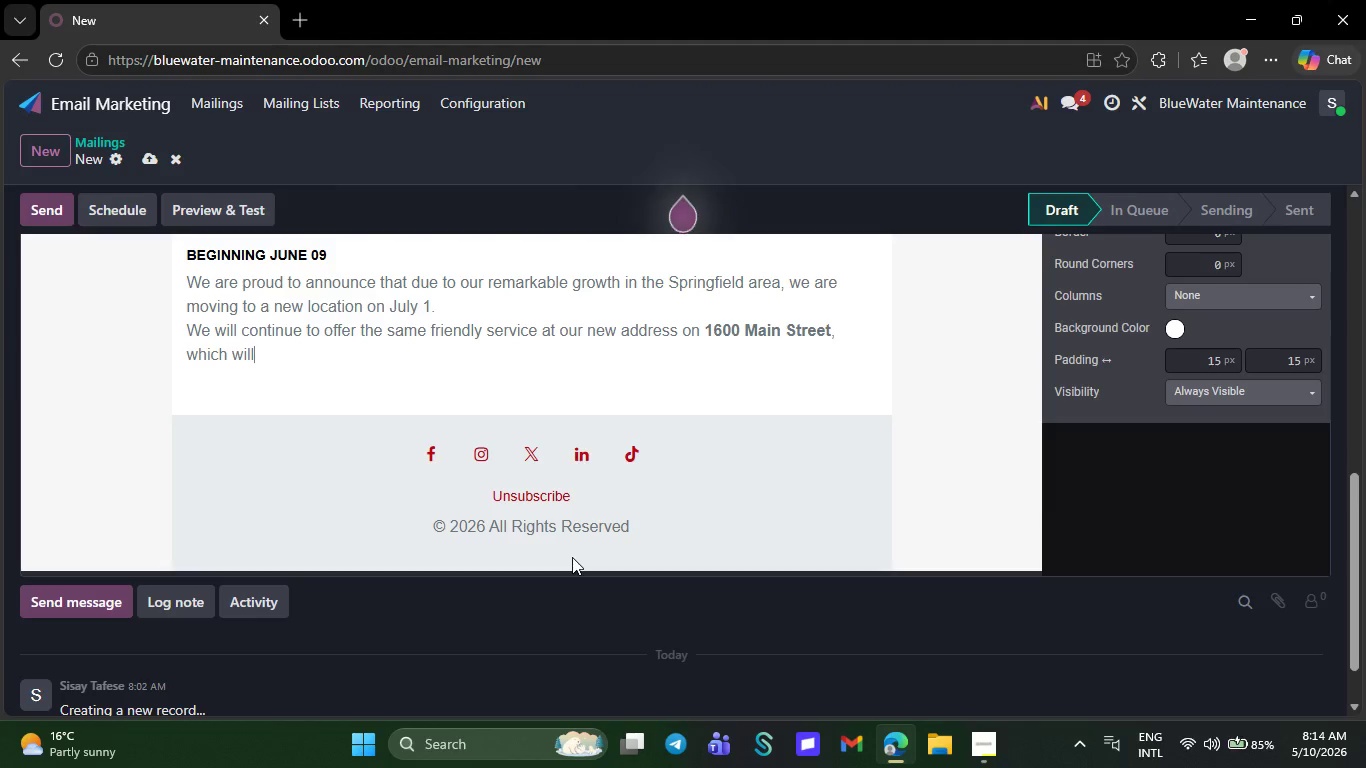 
key(Backspace)
 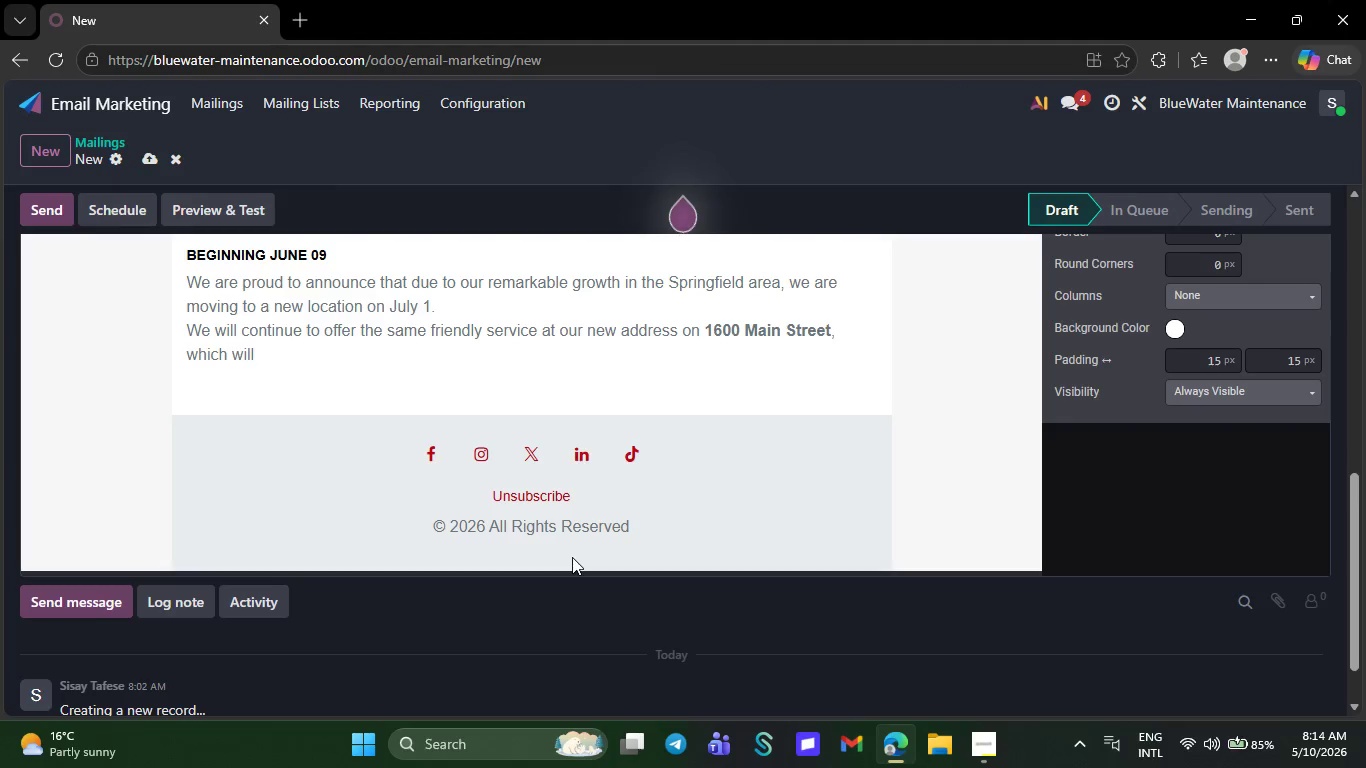 
key(Backspace)
 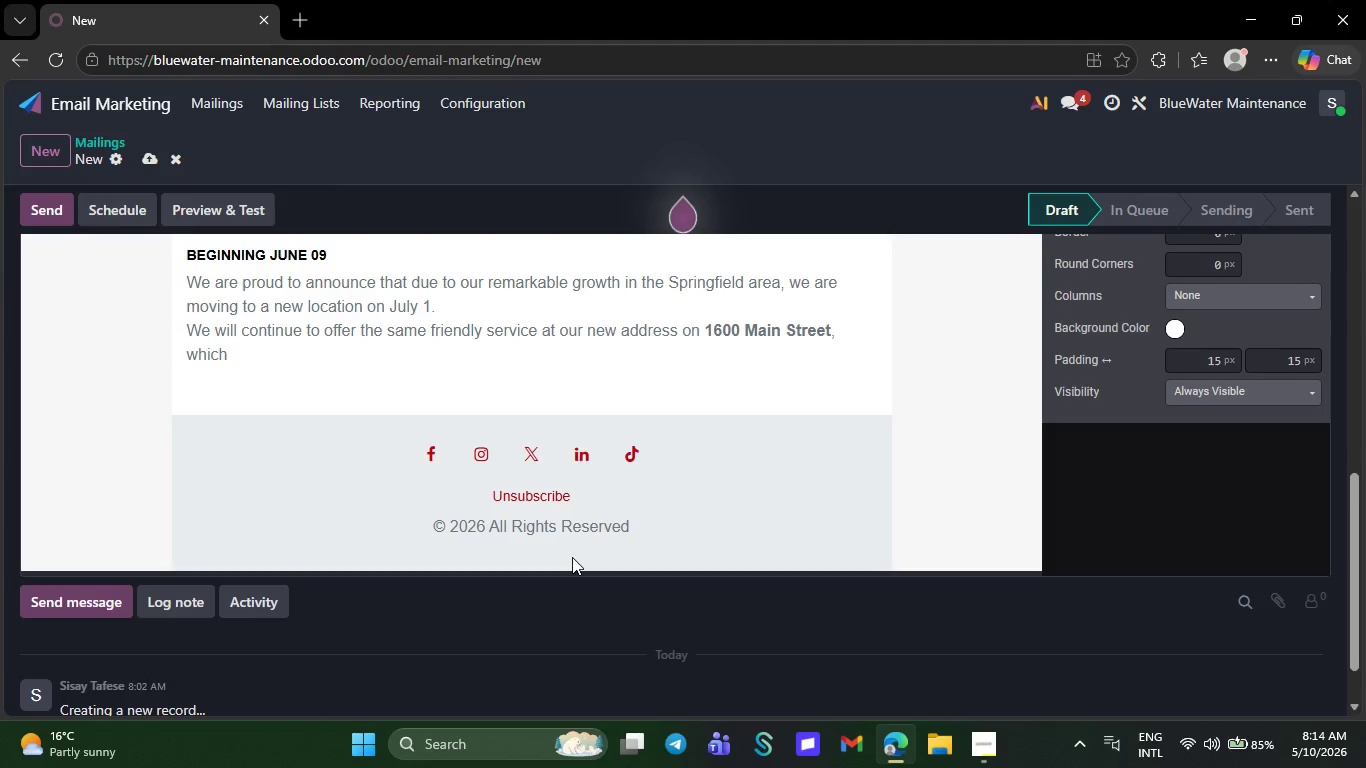 
key(Backspace)
 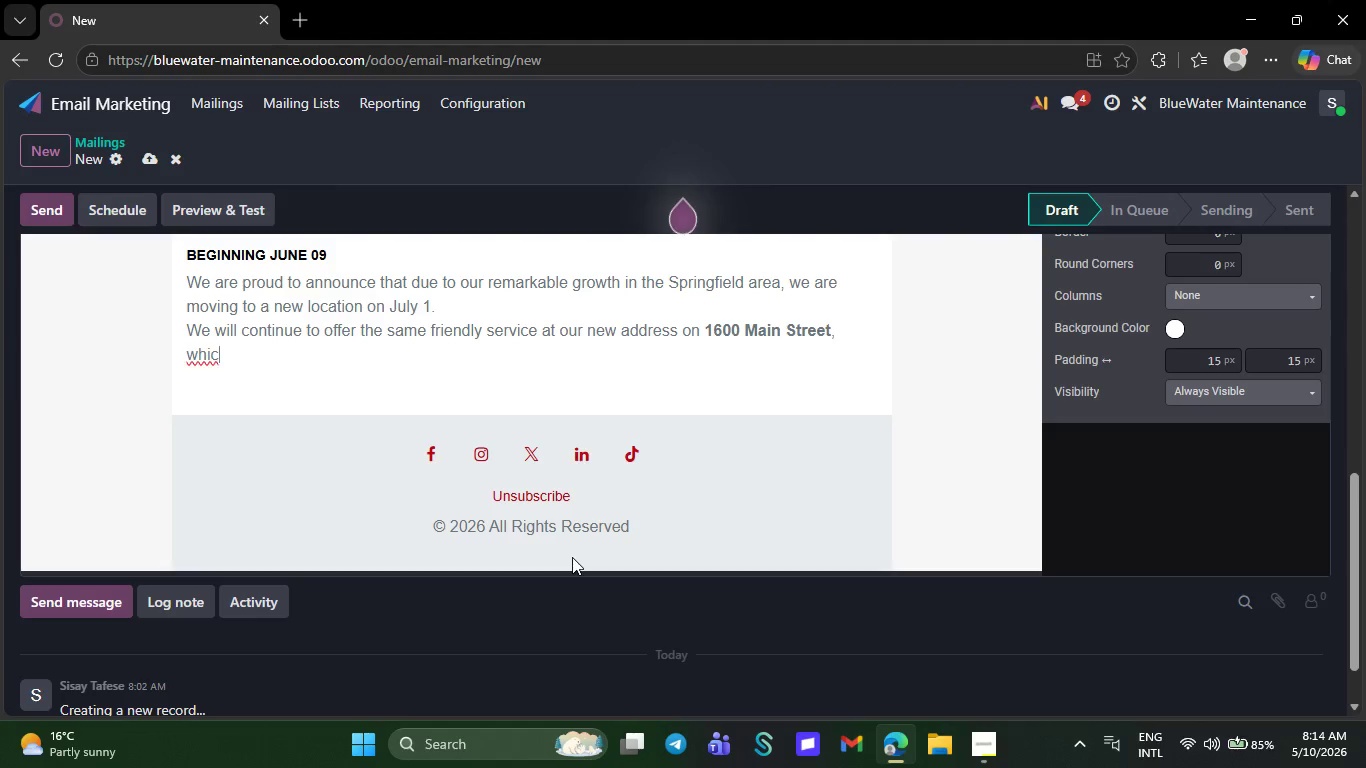 
wait(5.53)
 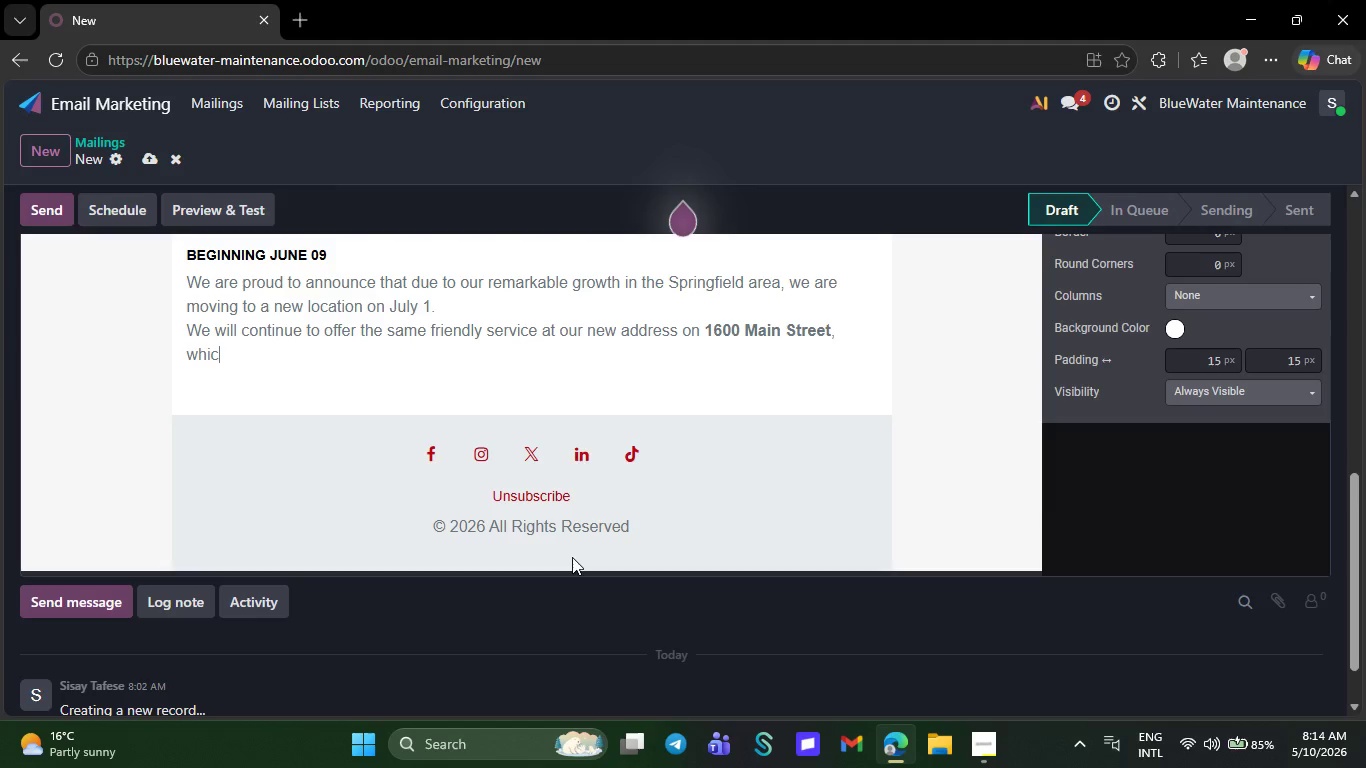 
key(Backspace)
 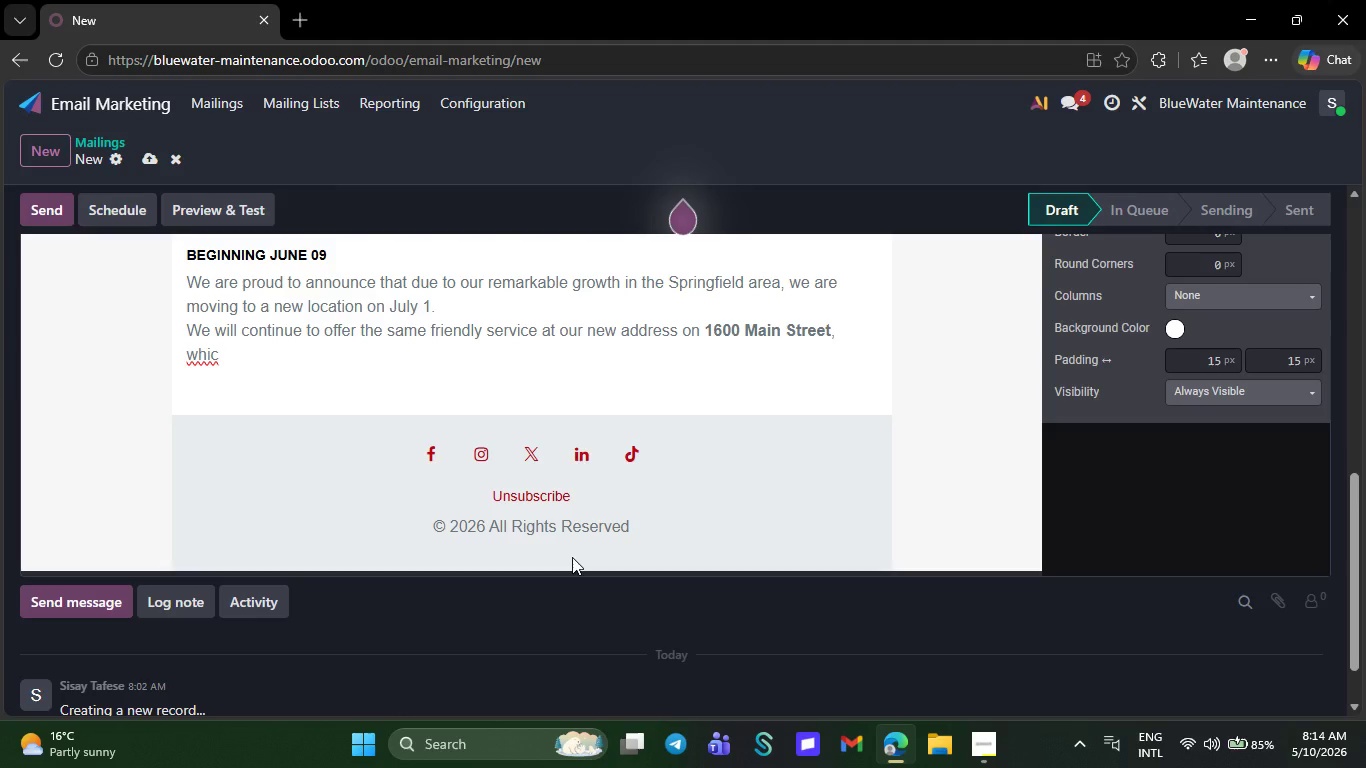 
key(Backspace)
 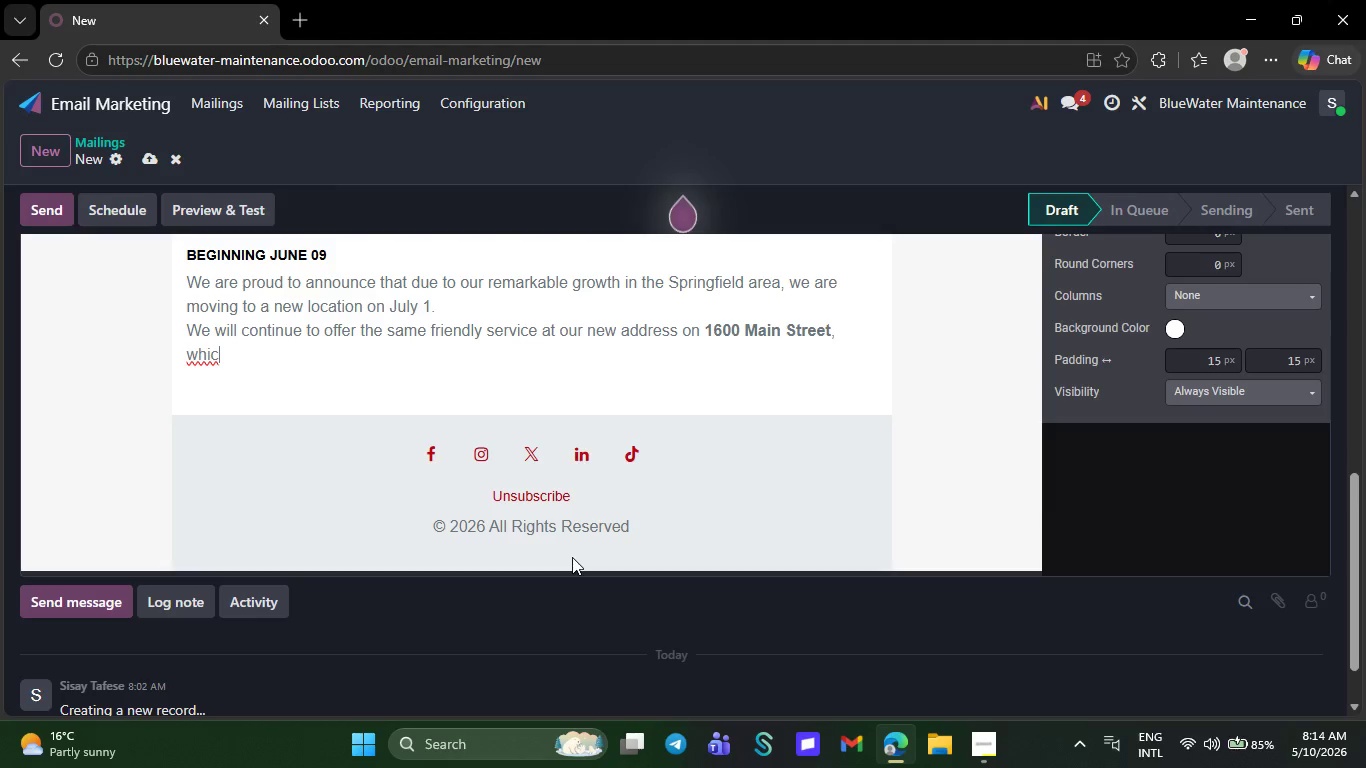 
key(Backspace)
 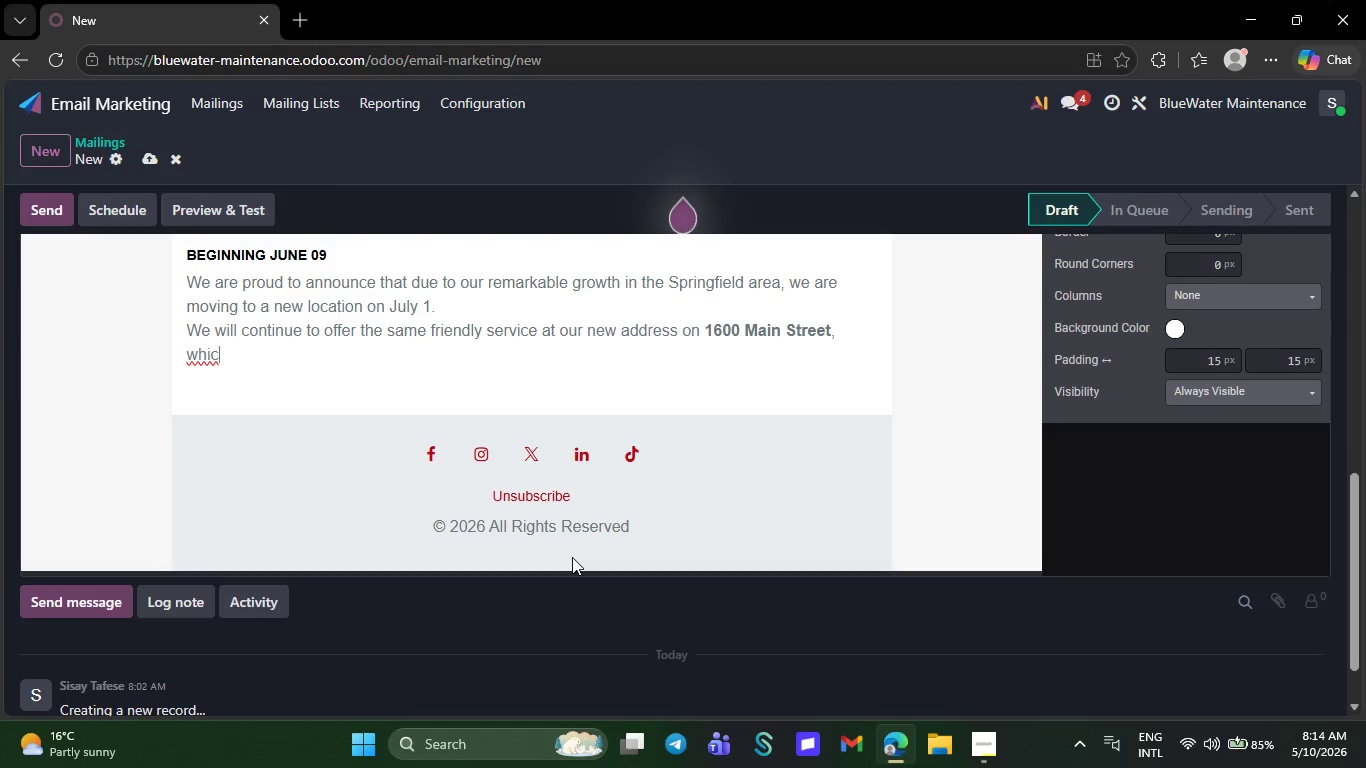 
key(Backspace)
 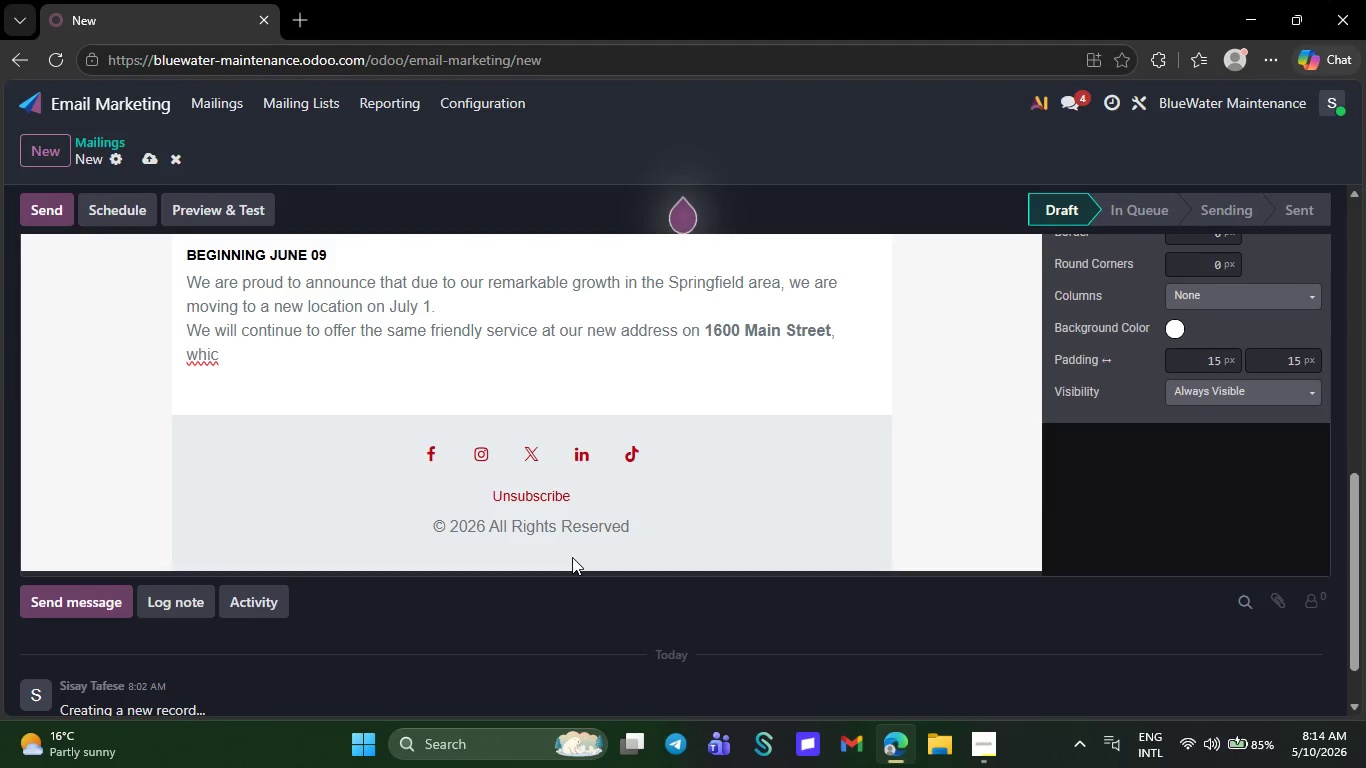 
key(Backspace)
 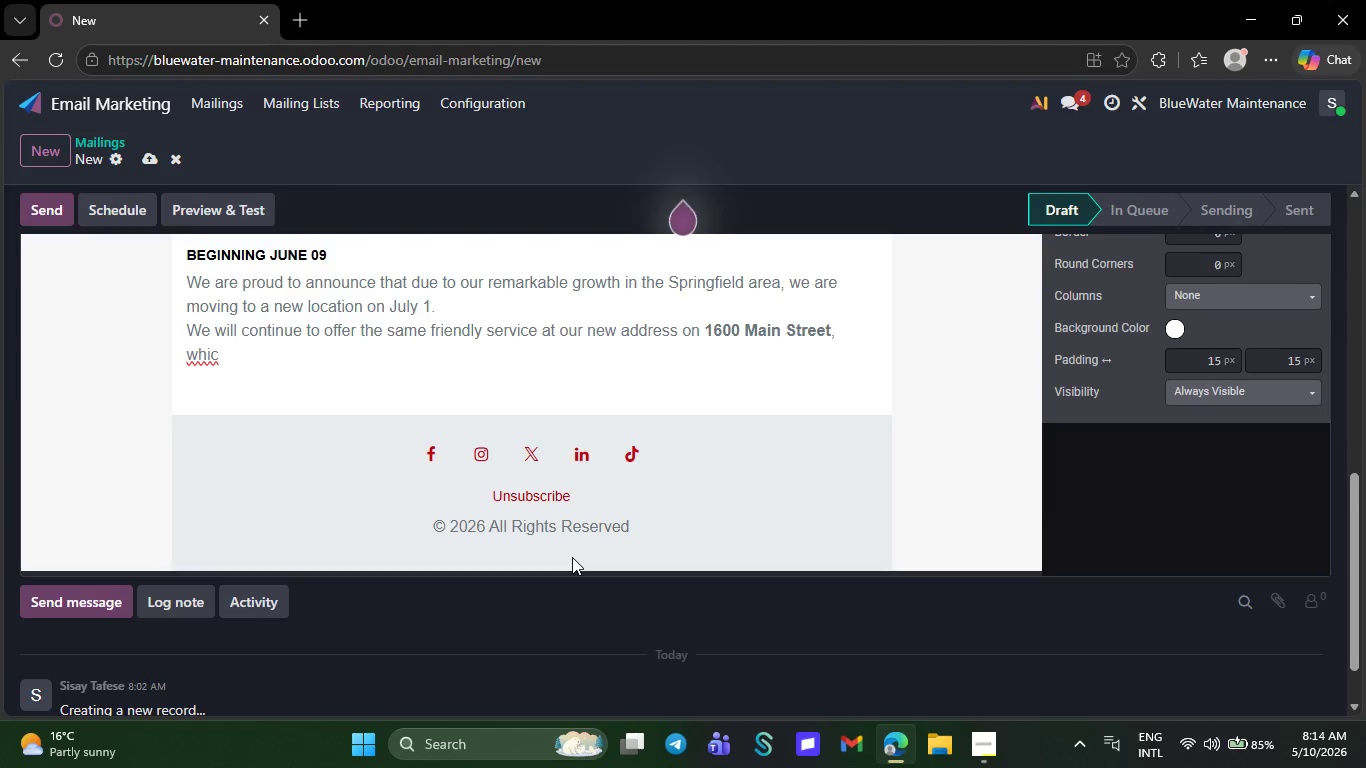 
key(Backspace)
 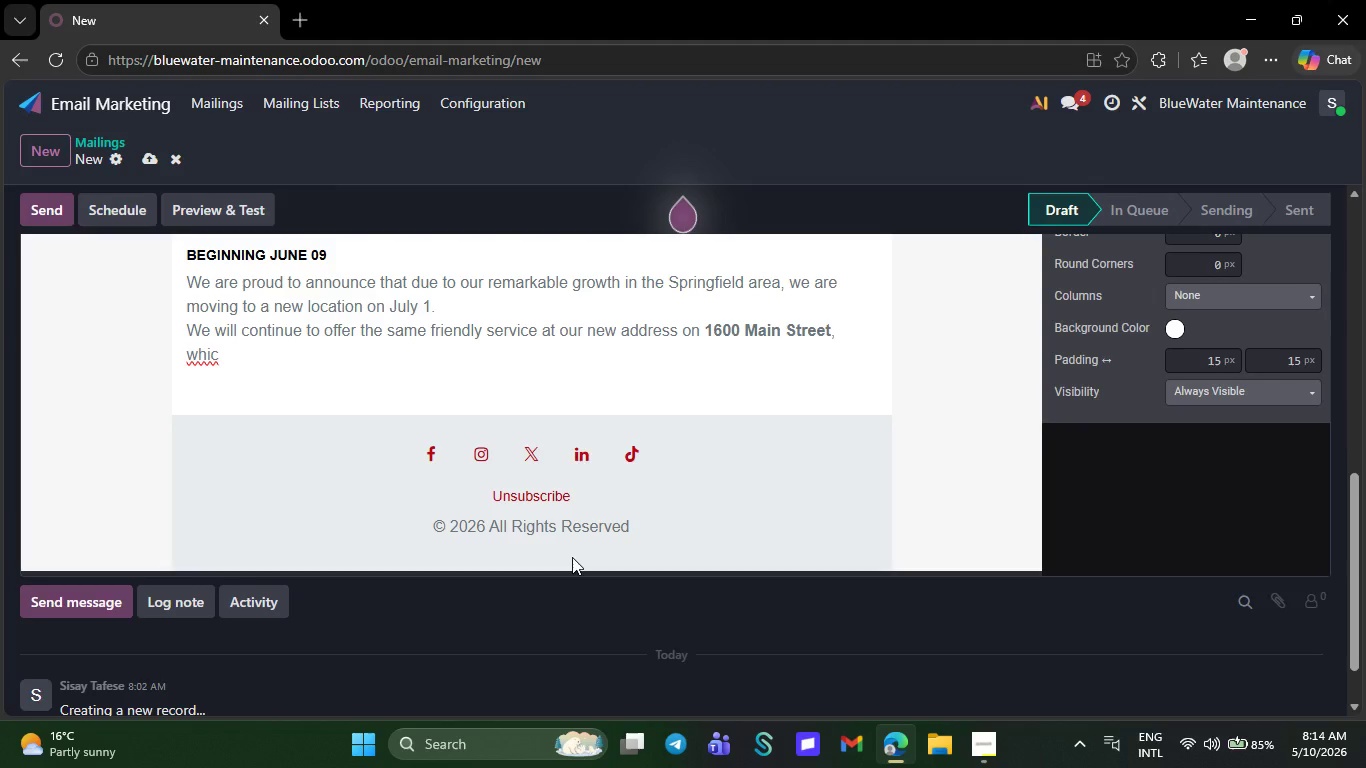 
key(Backspace)
 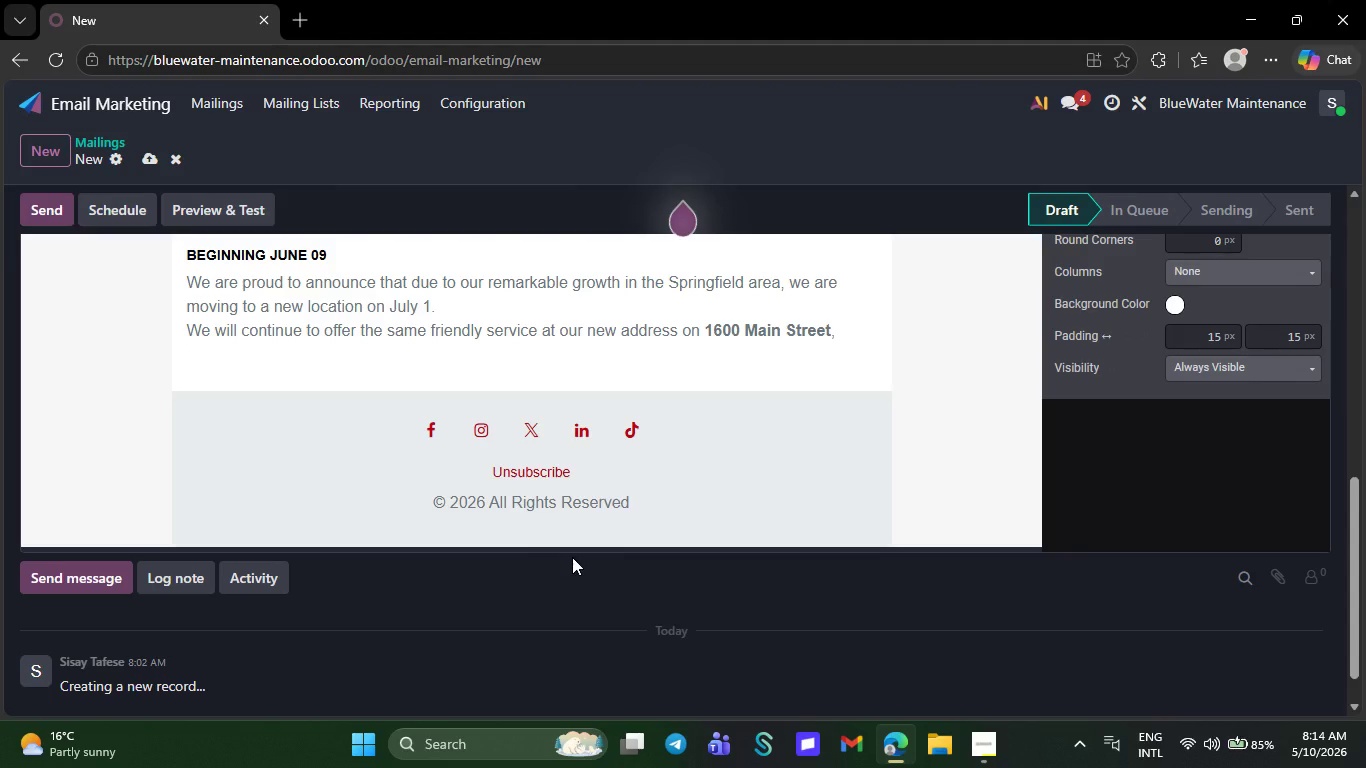 
wait(9.81)
 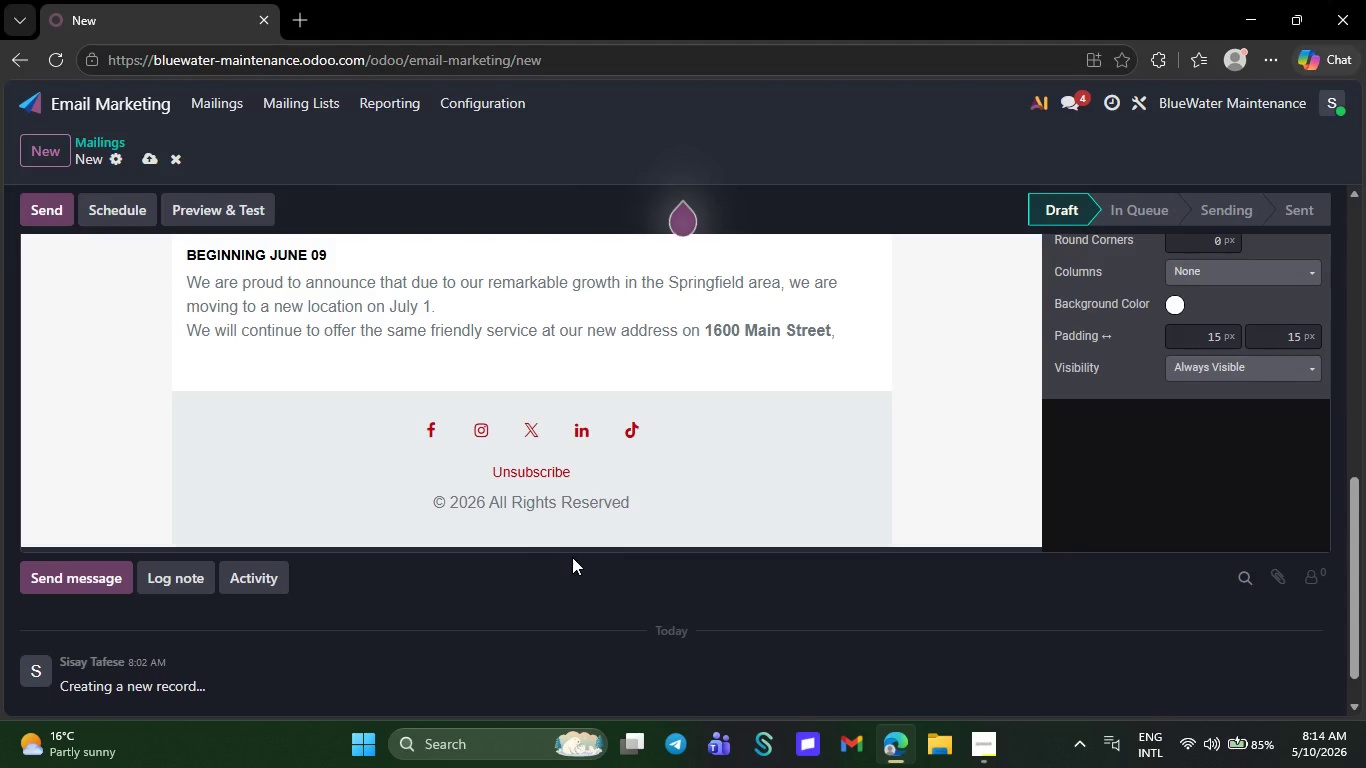 
key(Backspace)
 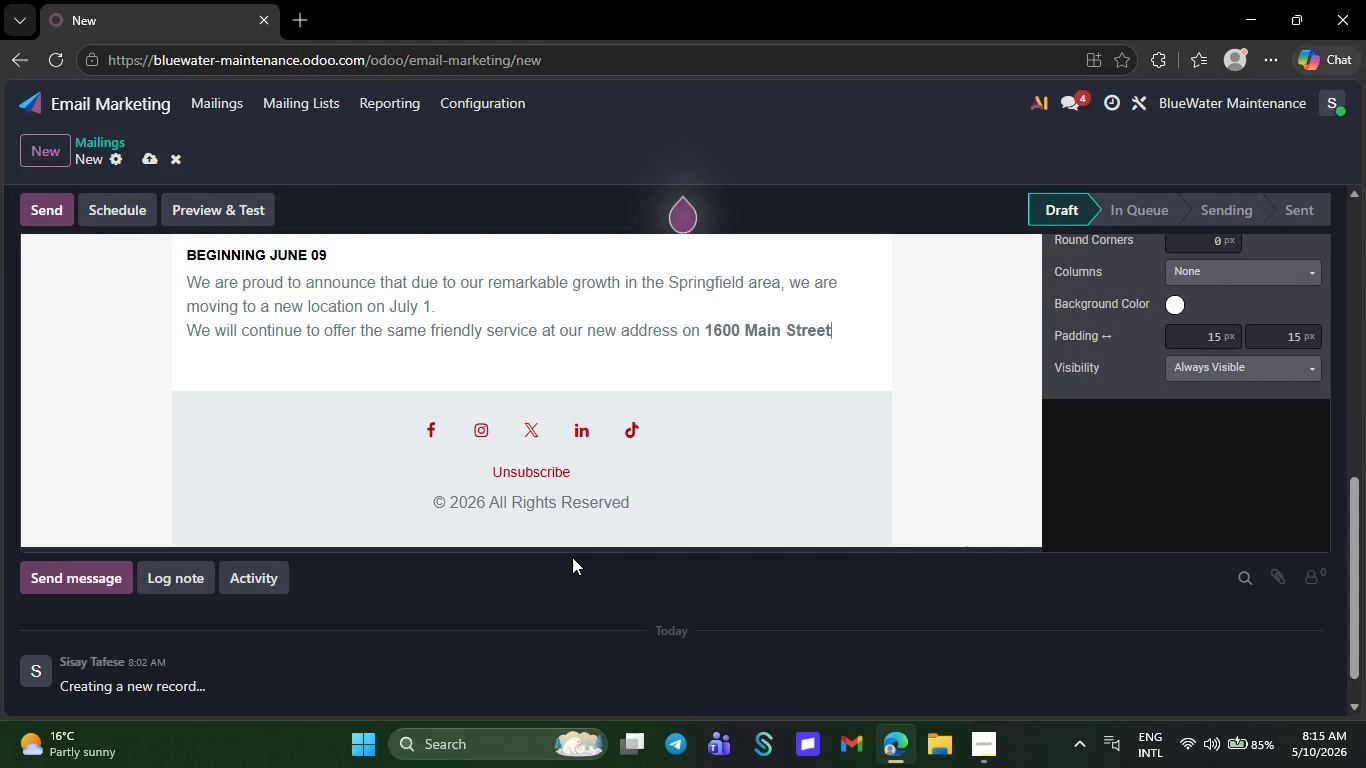 
key(Backspace)
 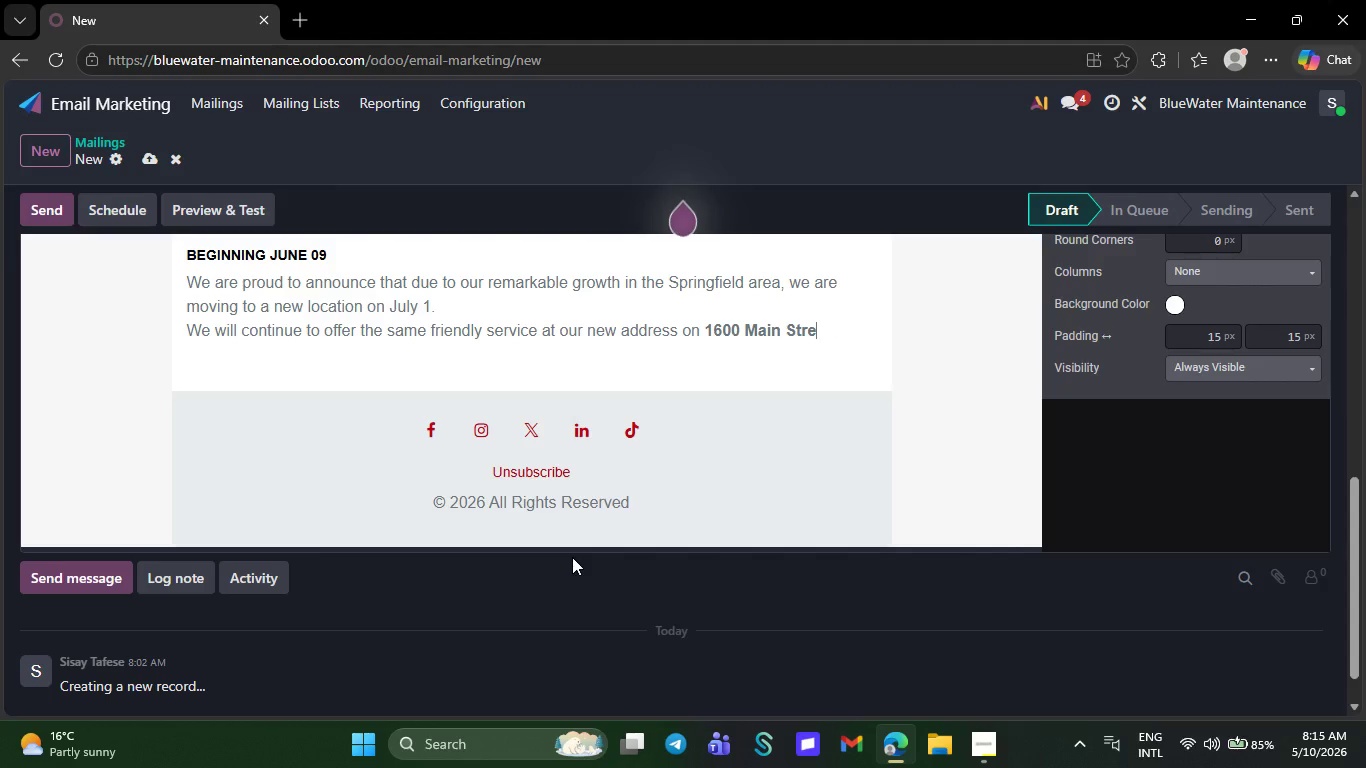 
key(Backspace)
 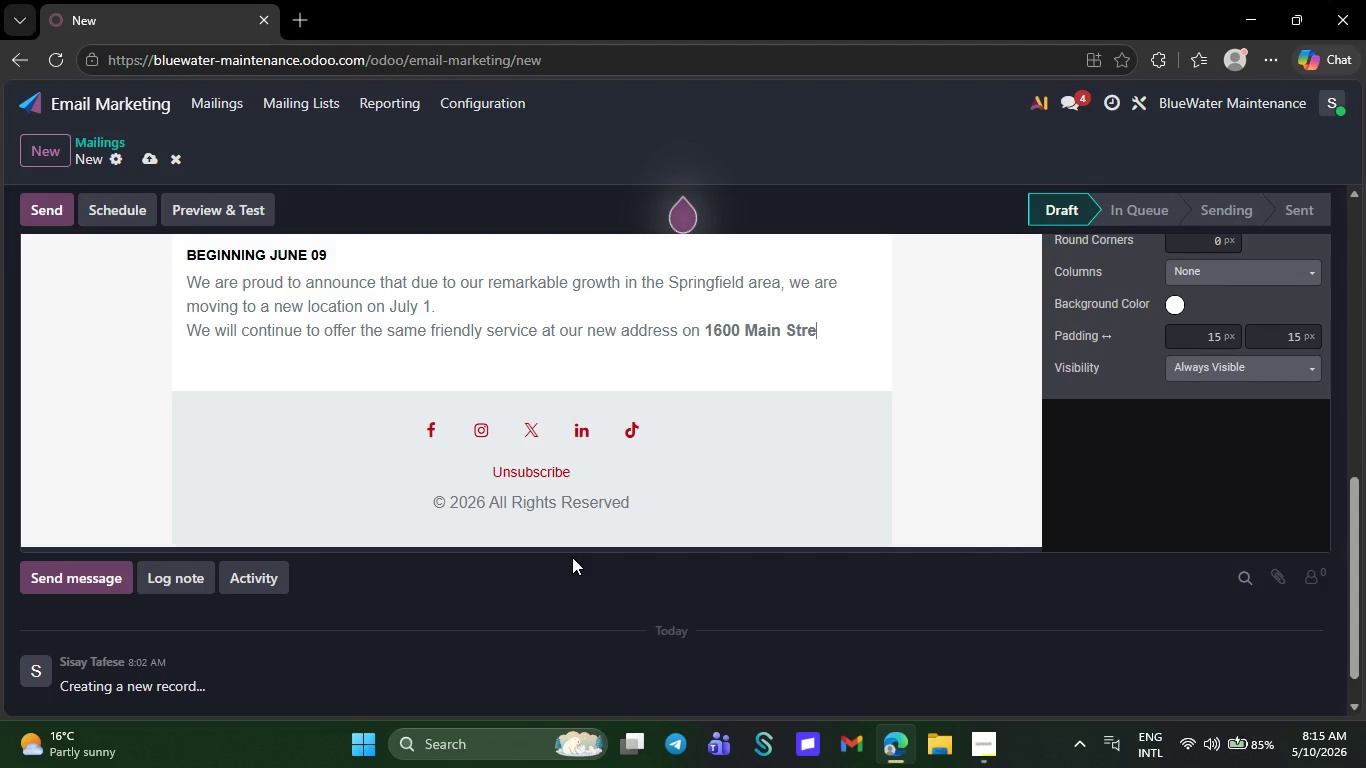 
key(Backspace)
 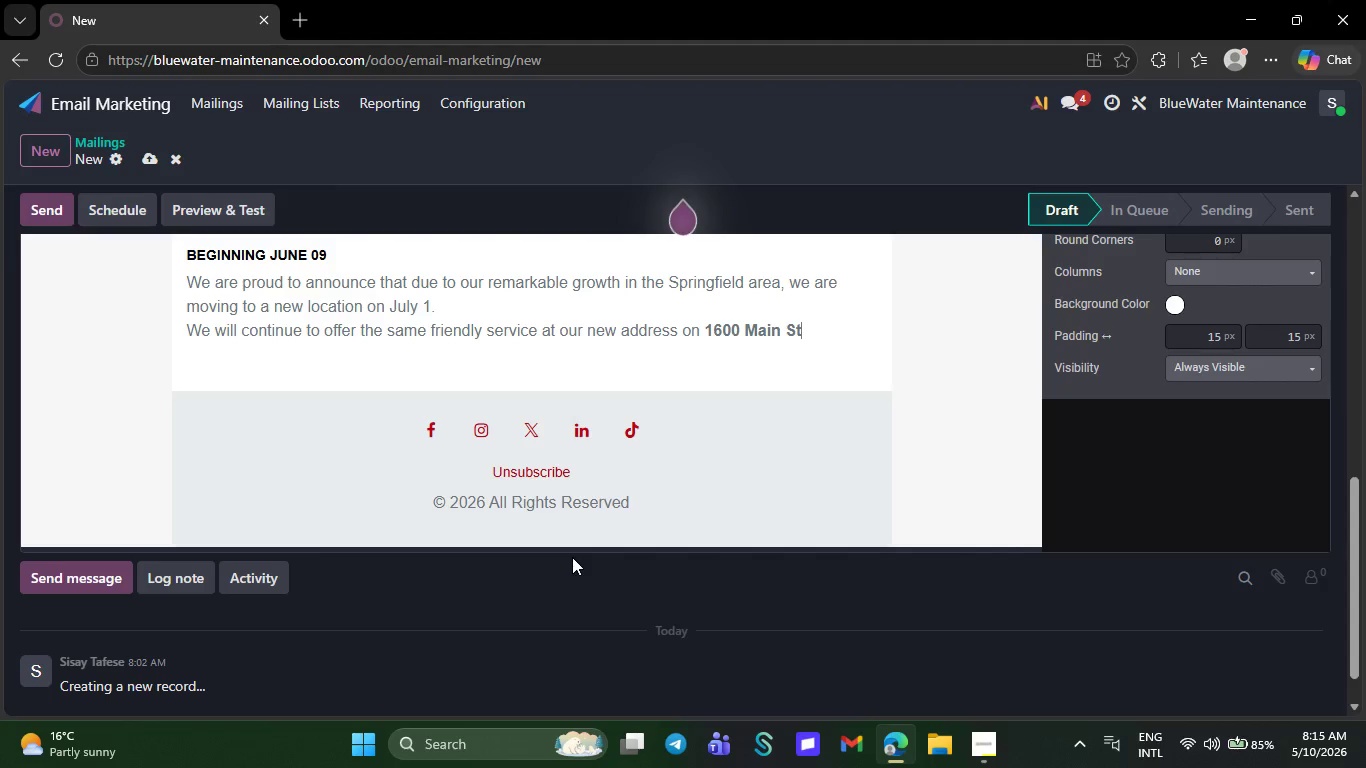 
key(Backspace)
 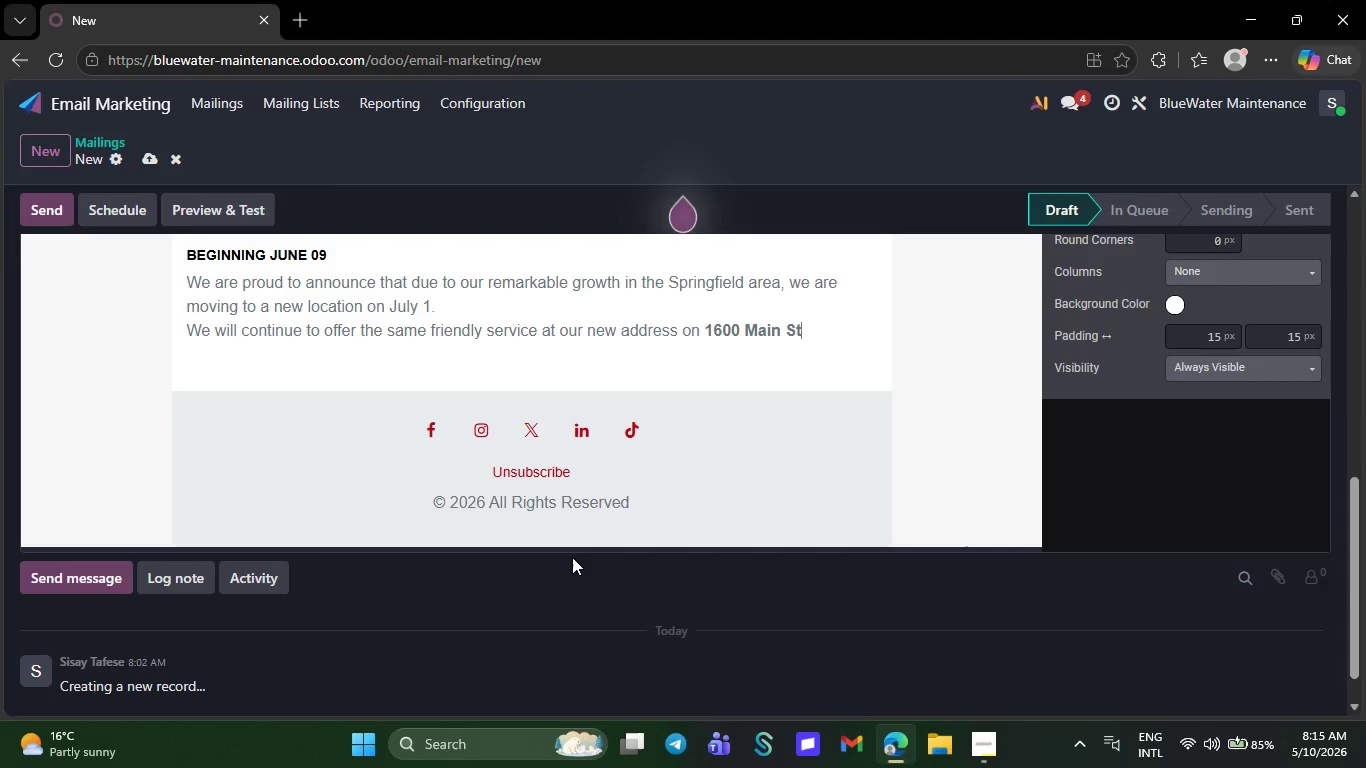 
key(Backspace)
 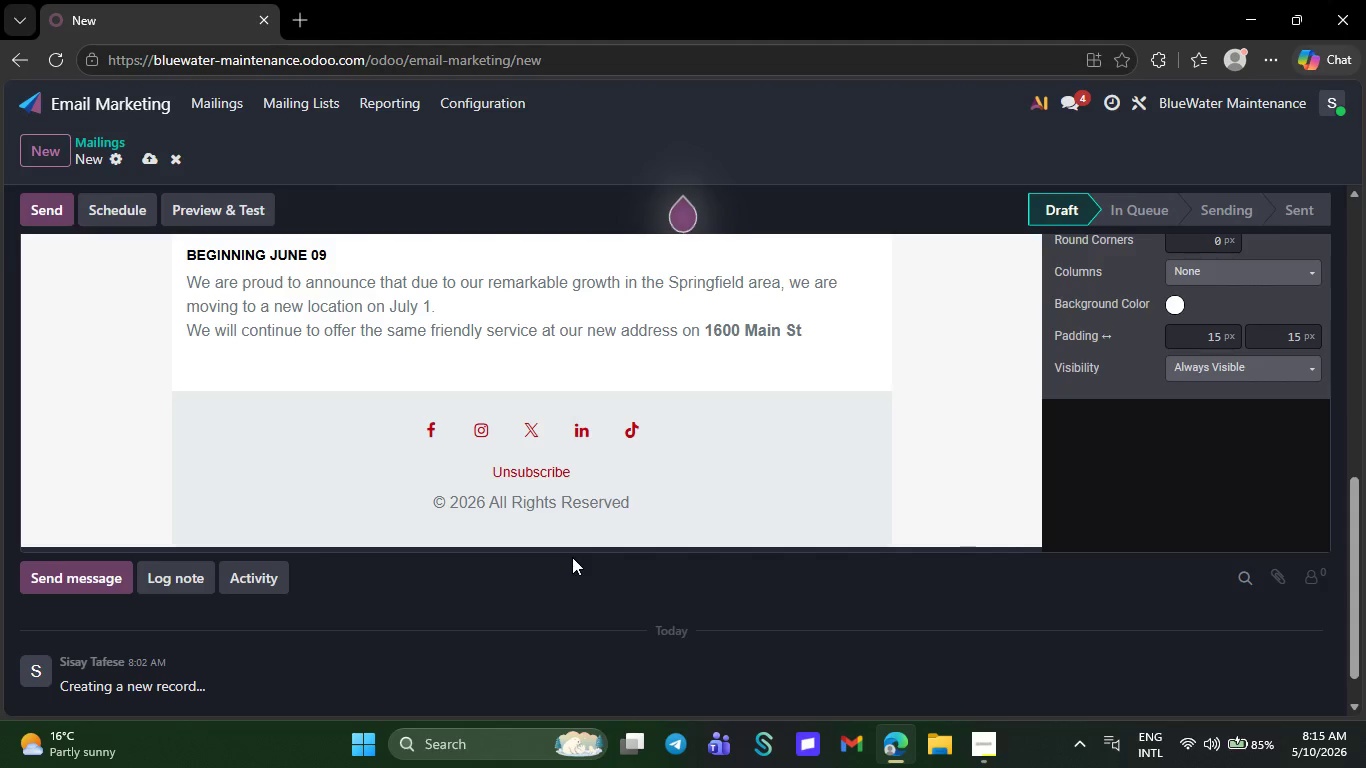 
key(Backspace)
 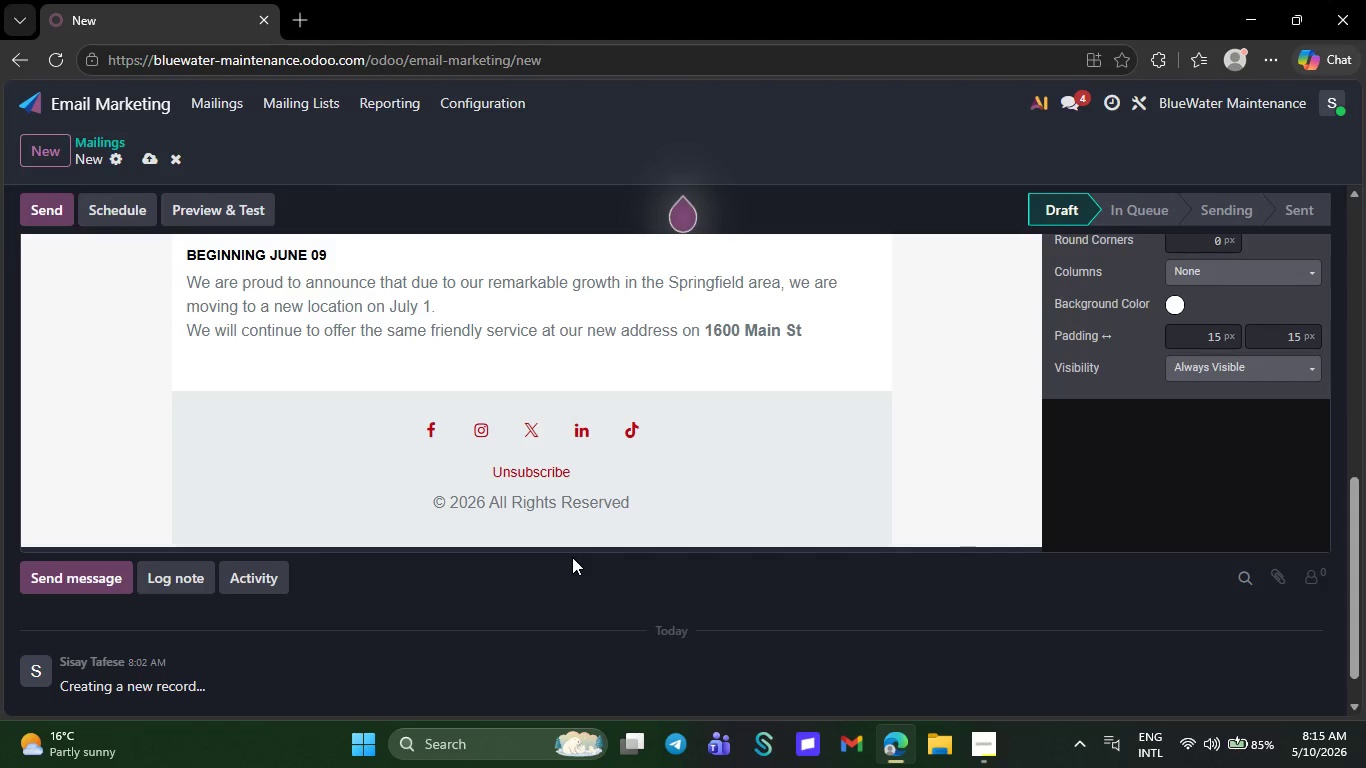 
key(Backspace)
 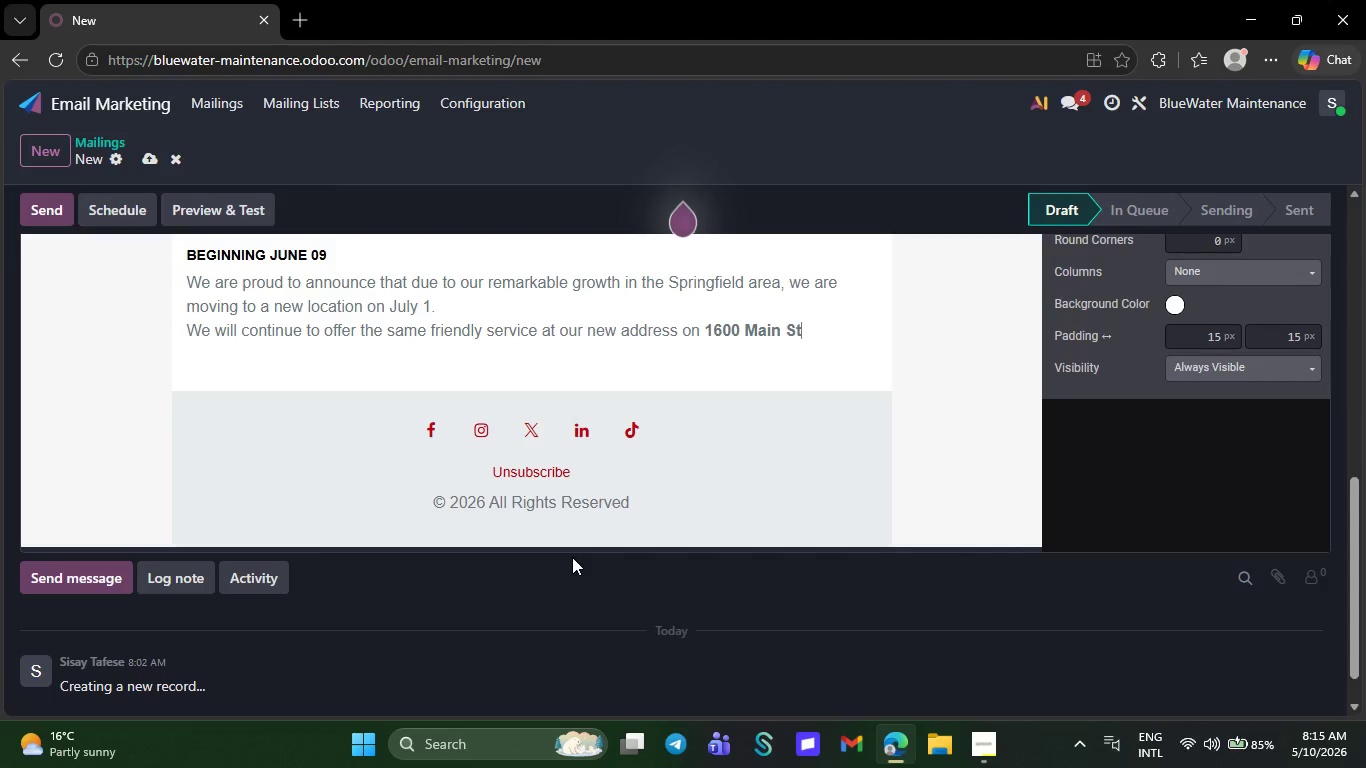 
key(Backspace)
 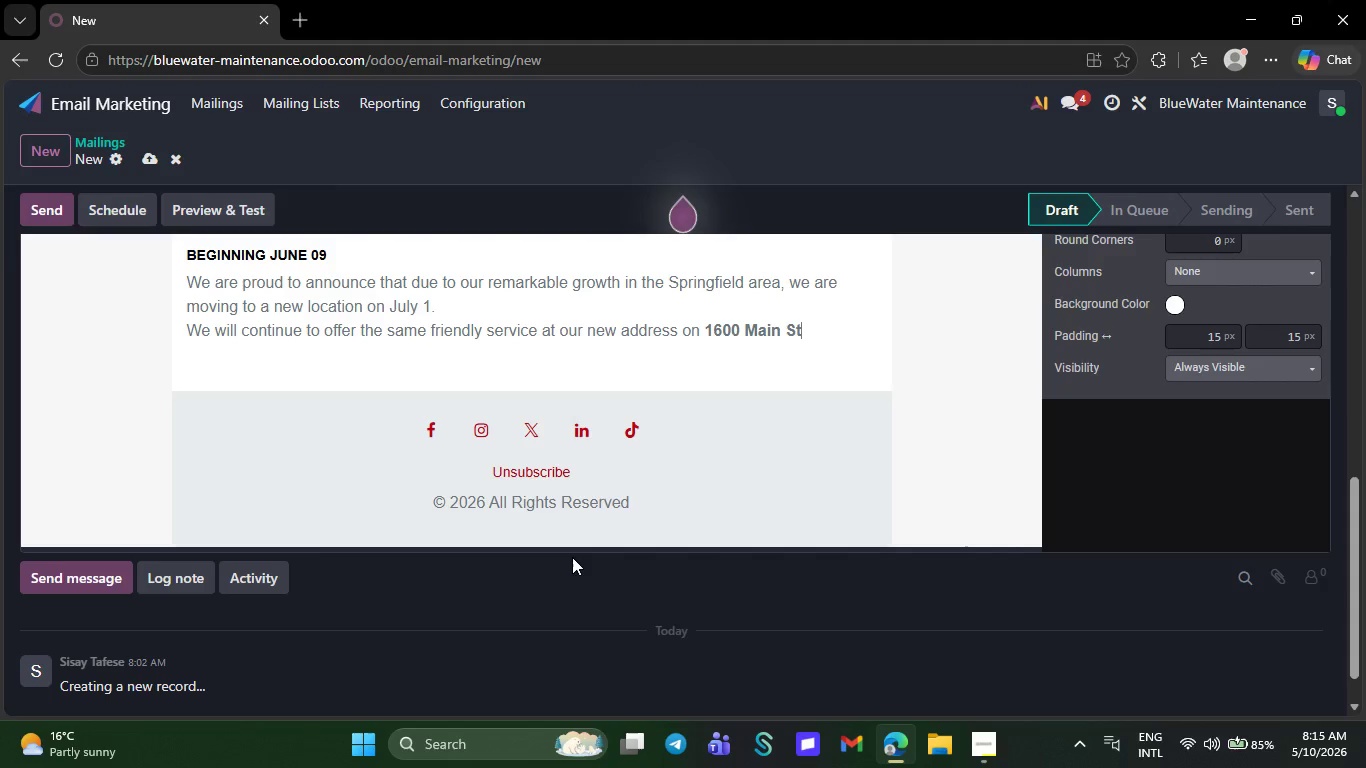 
key(Backspace)
 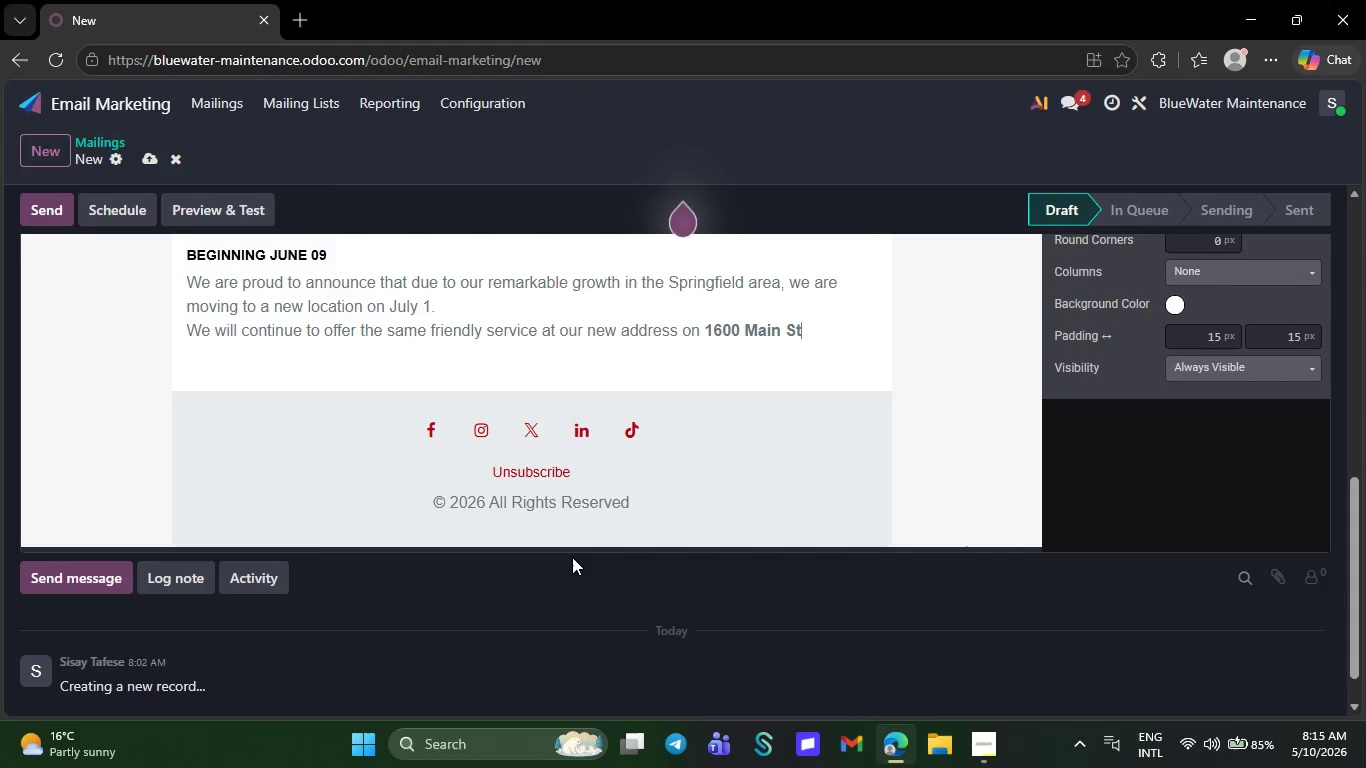 
key(Backspace)
 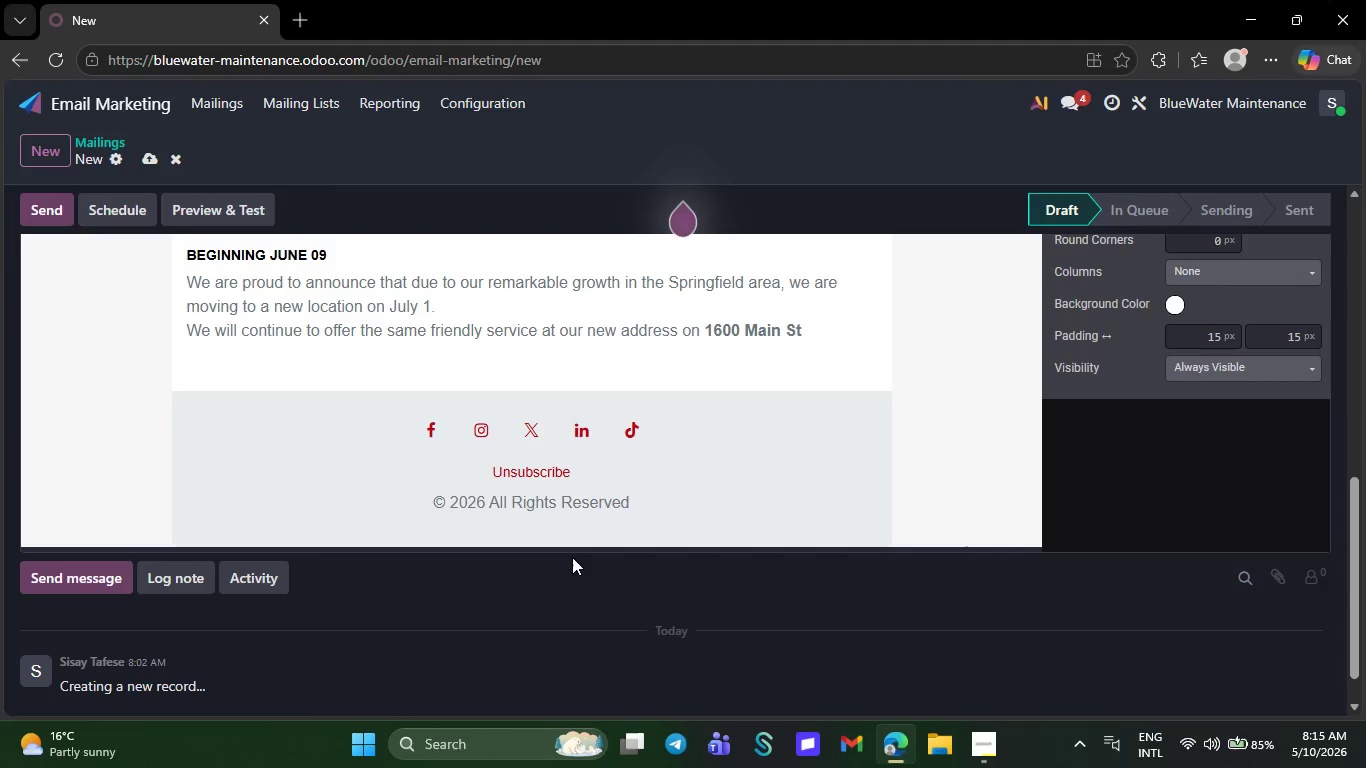 
key(Backspace)
 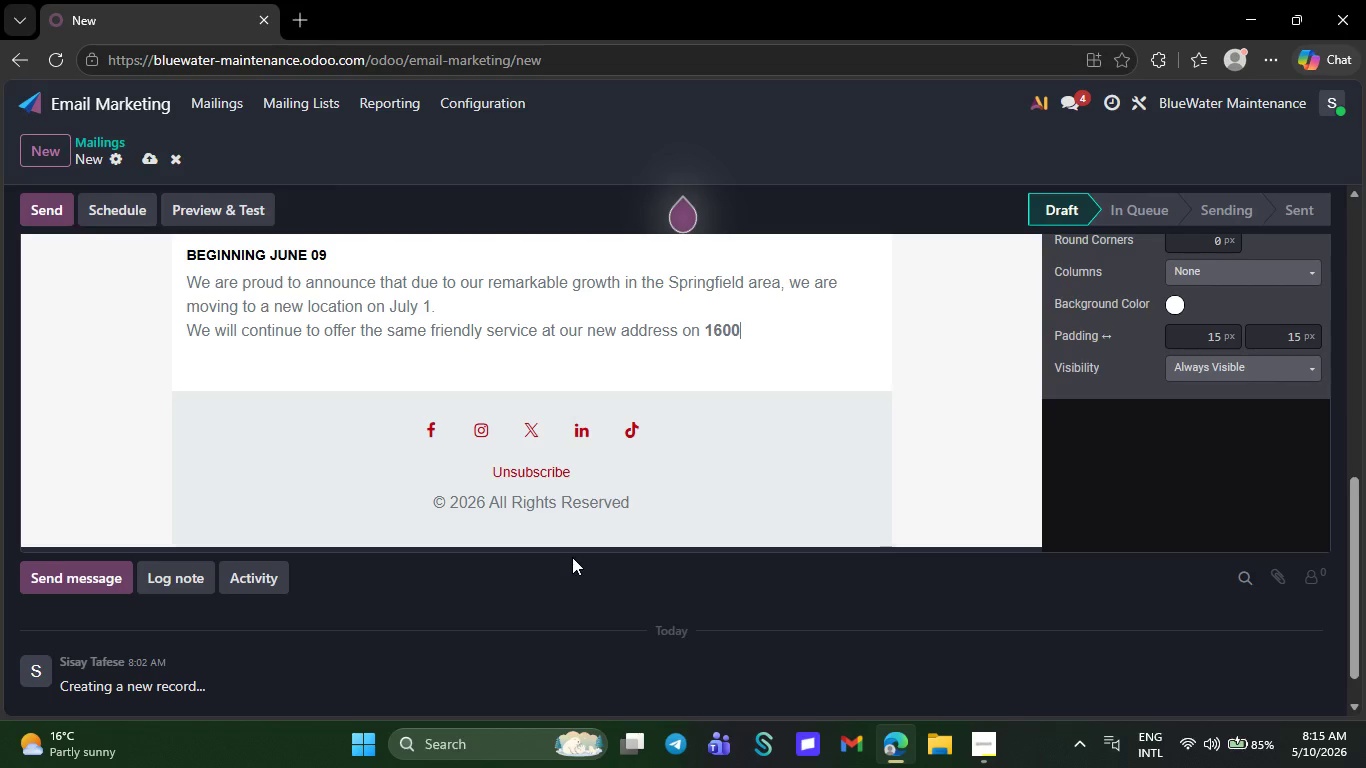 
wait(5.83)
 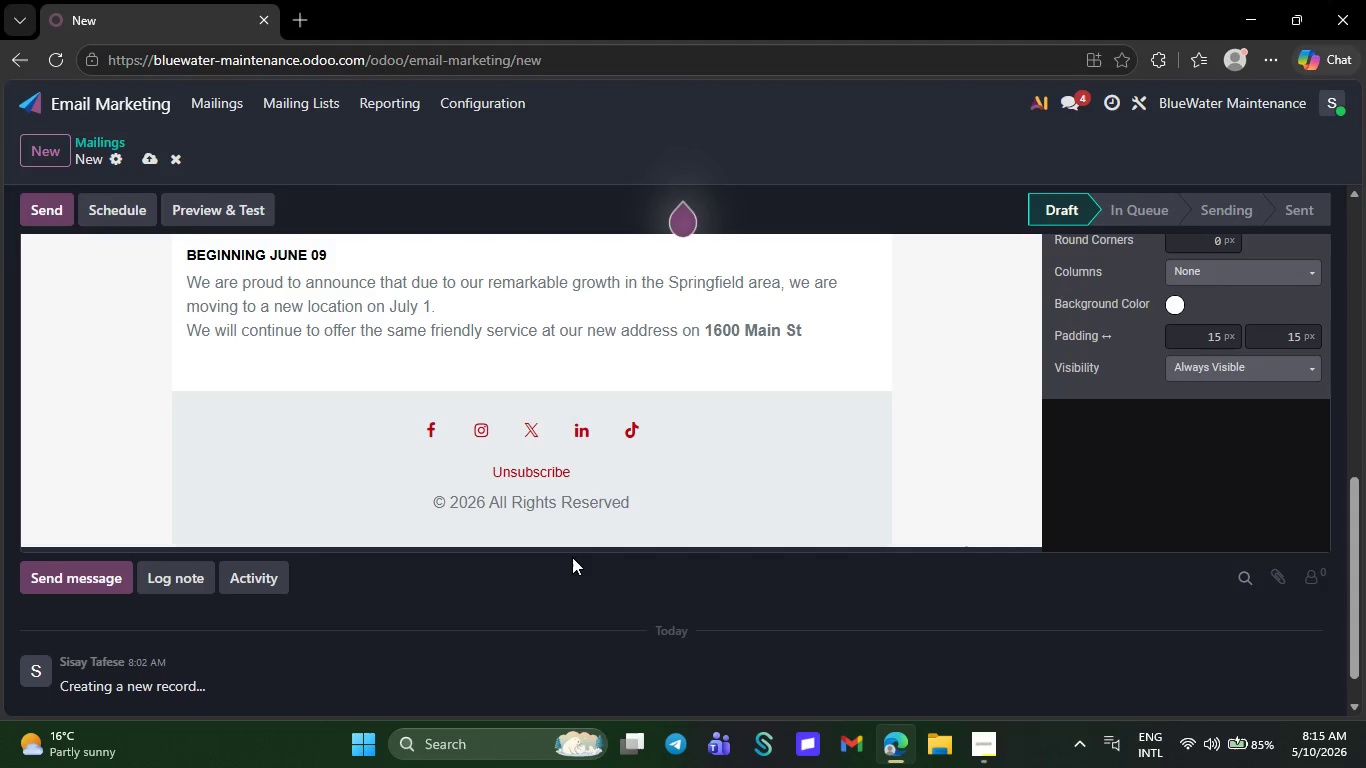 
key(Backspace)
 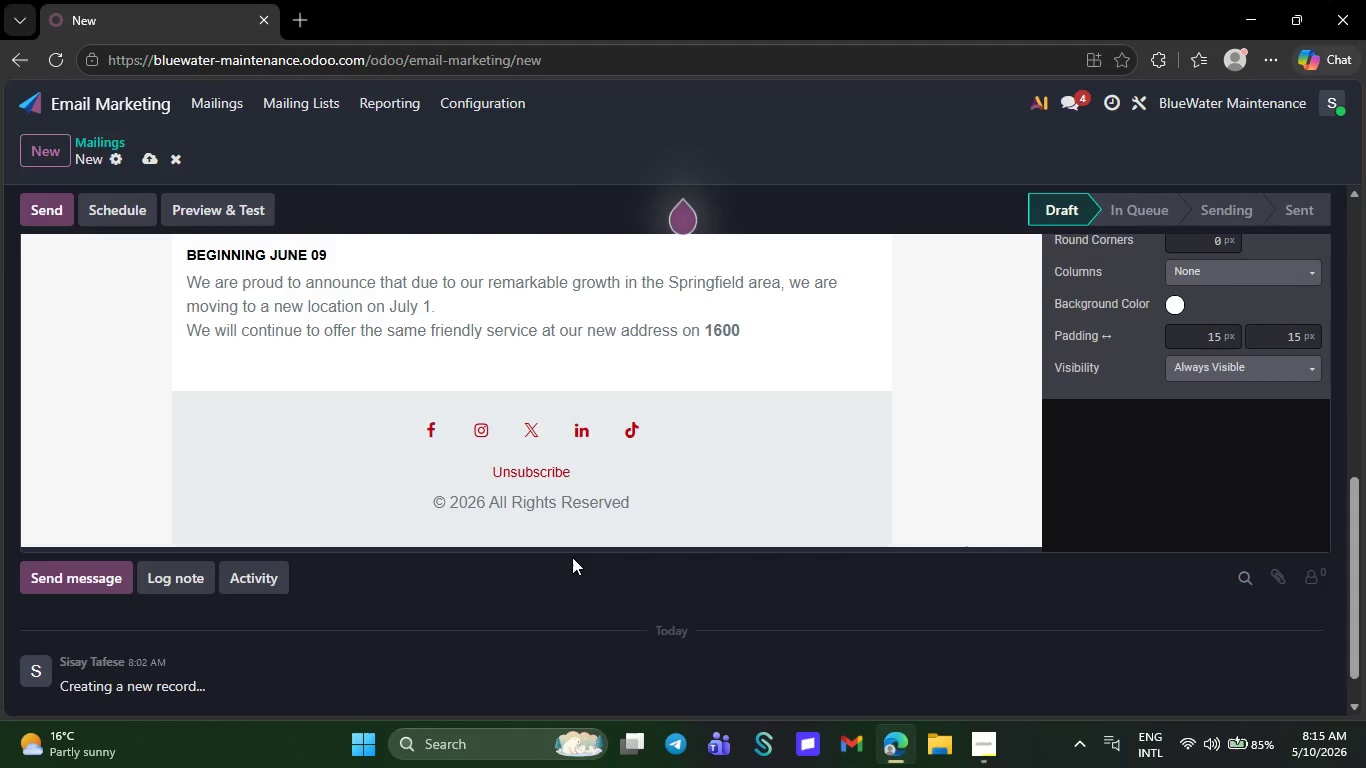 
key(Backspace)
 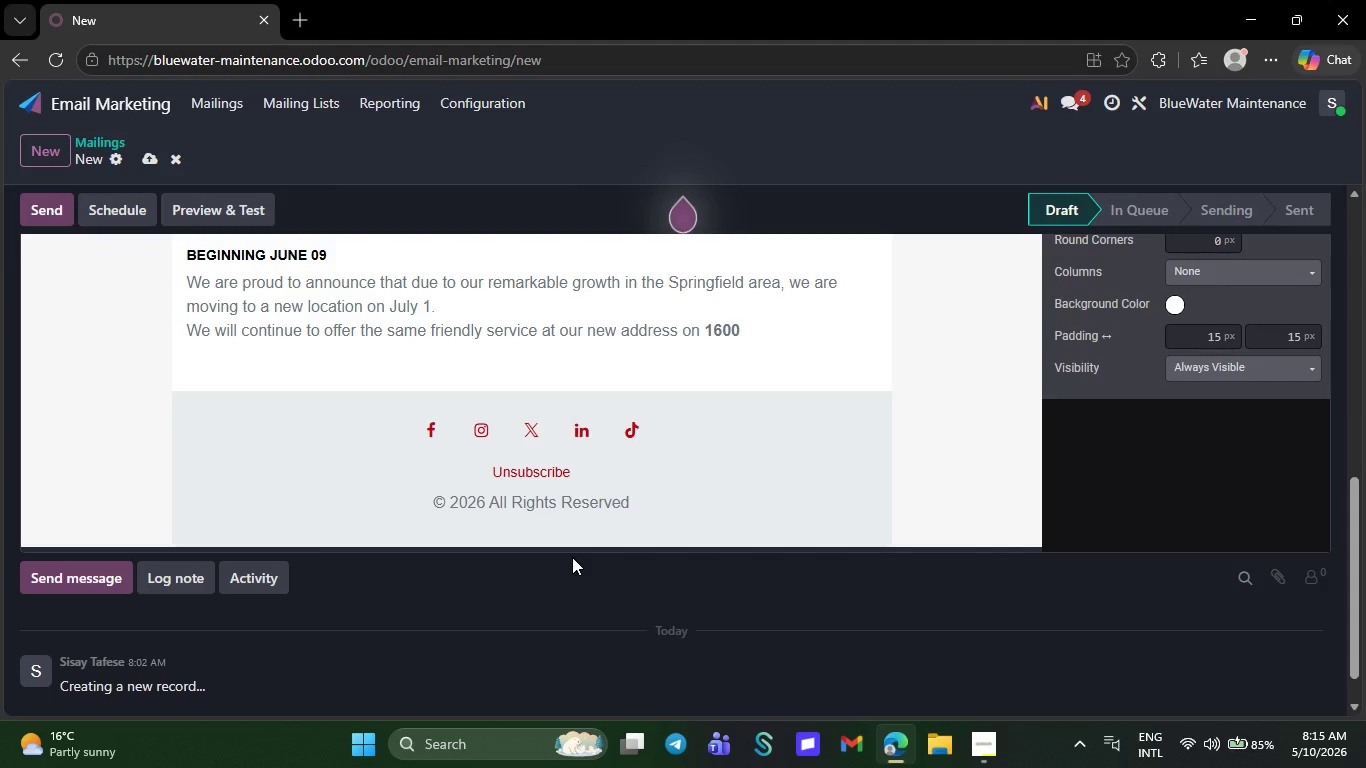 
key(Backspace)
 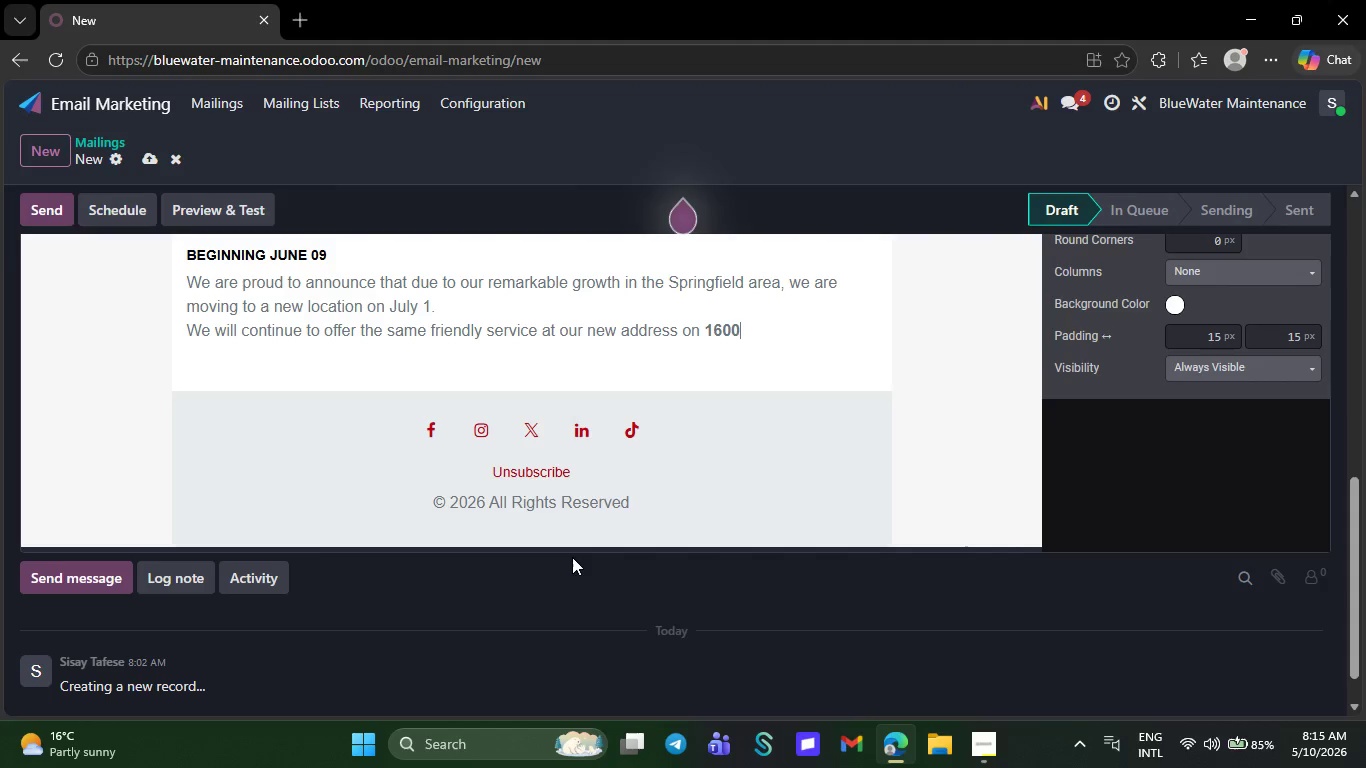 
key(Backspace)
 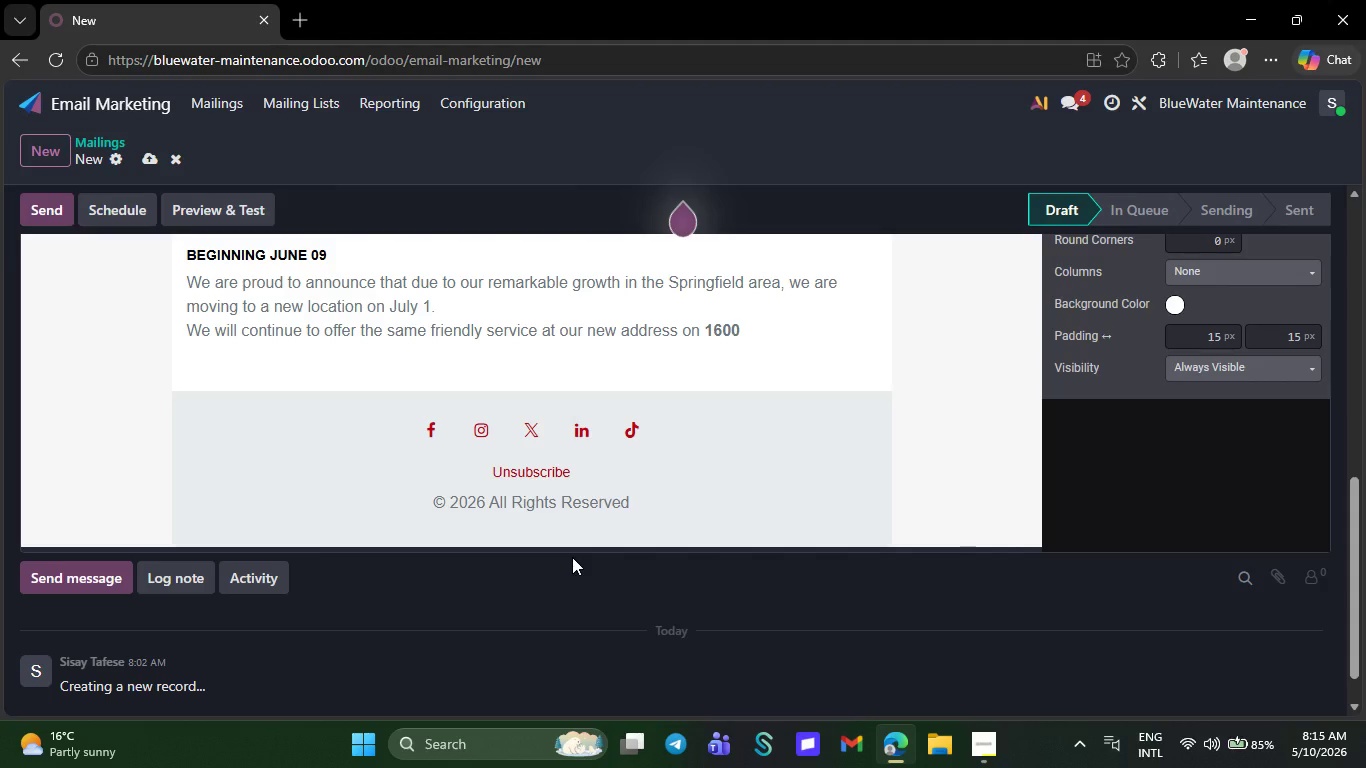 
key(Backspace)
 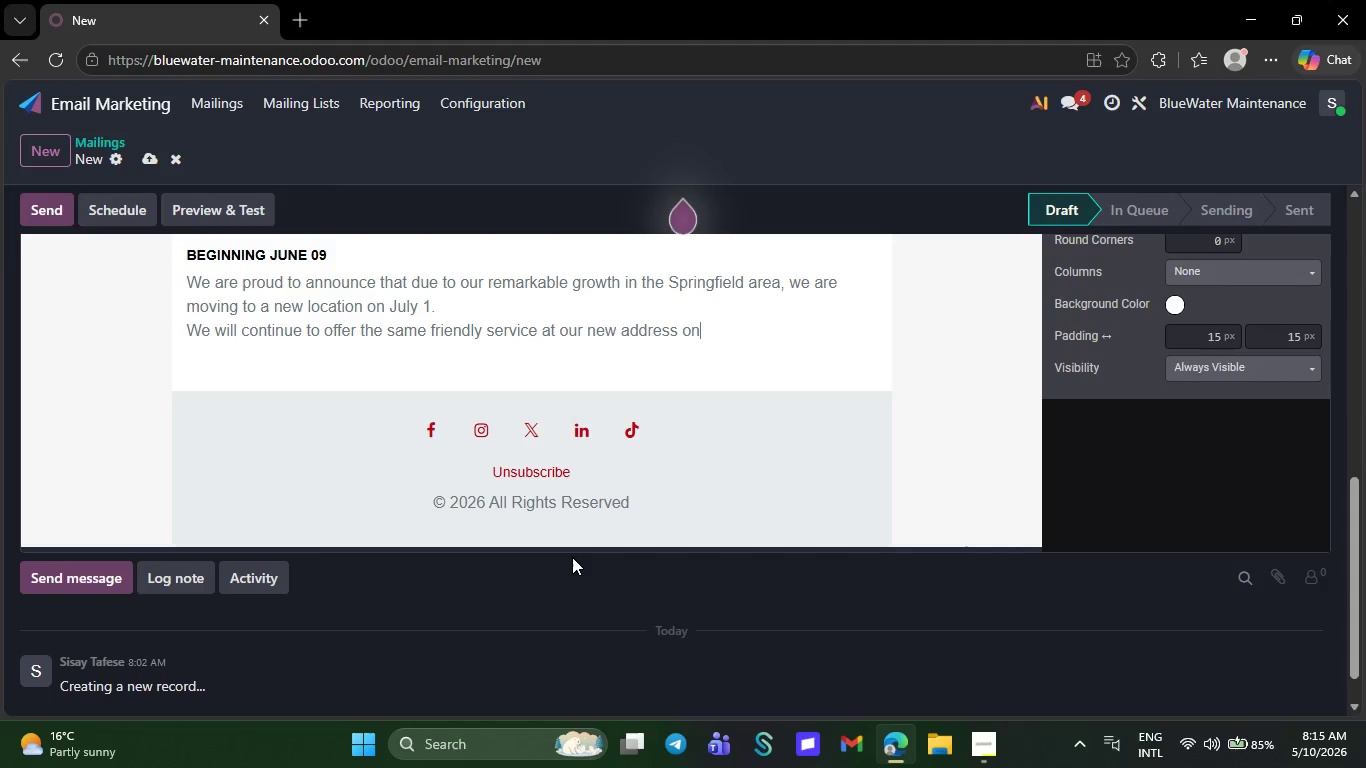 
wait(7.19)
 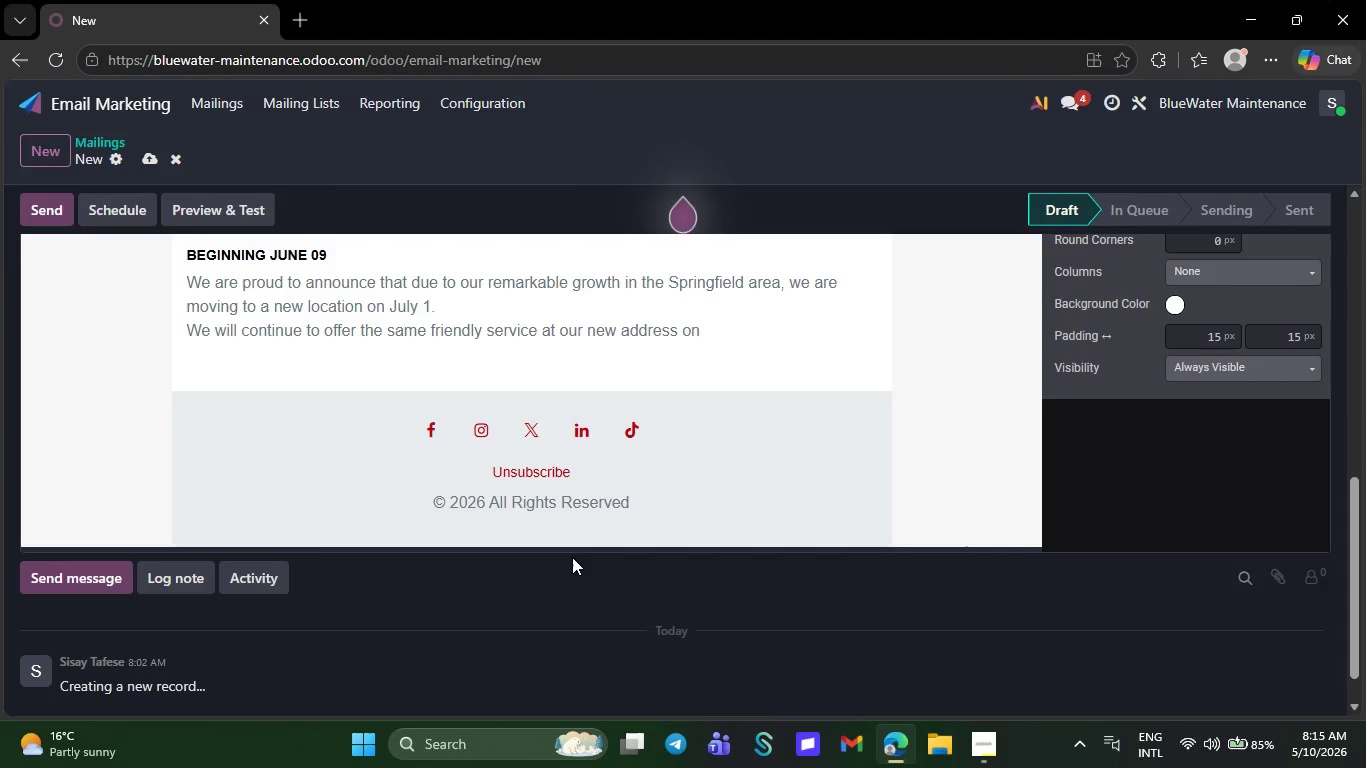 
key(Backspace)
 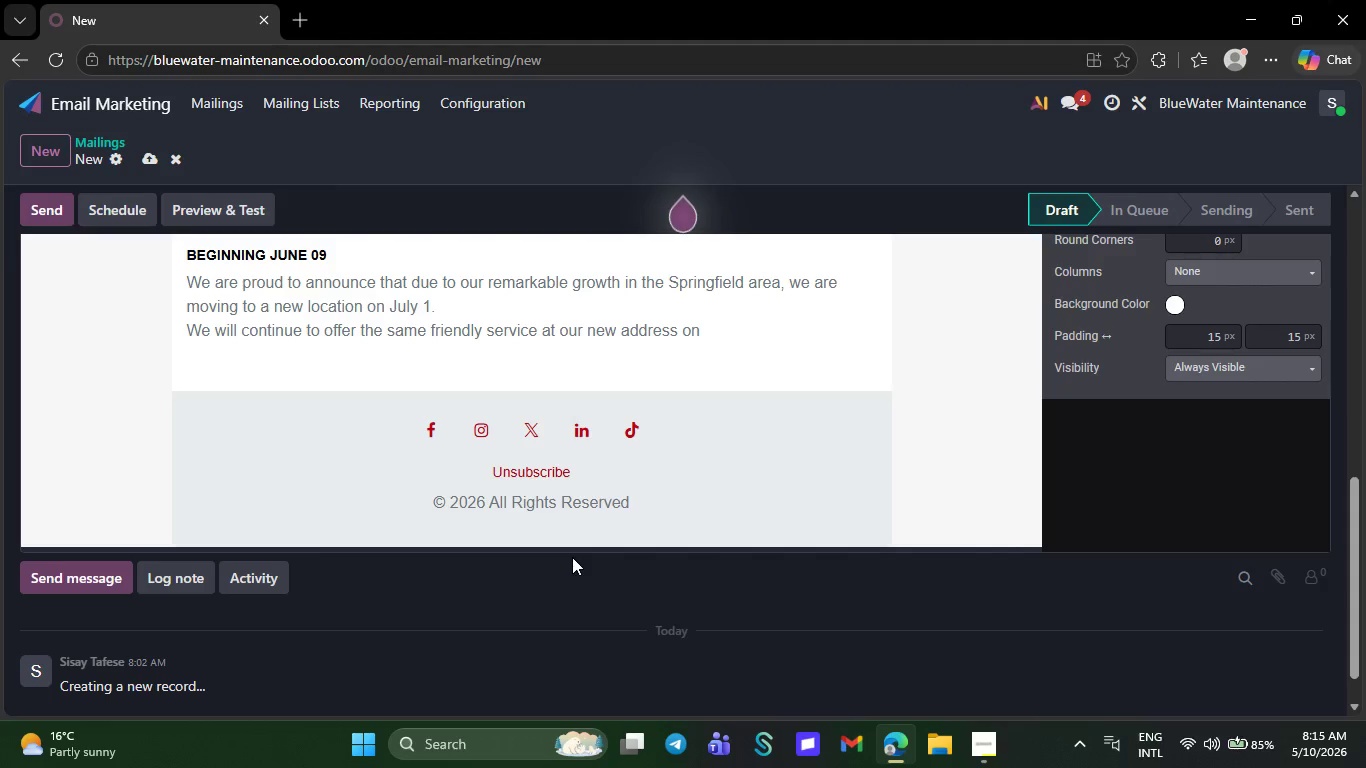 
key(Backspace)
 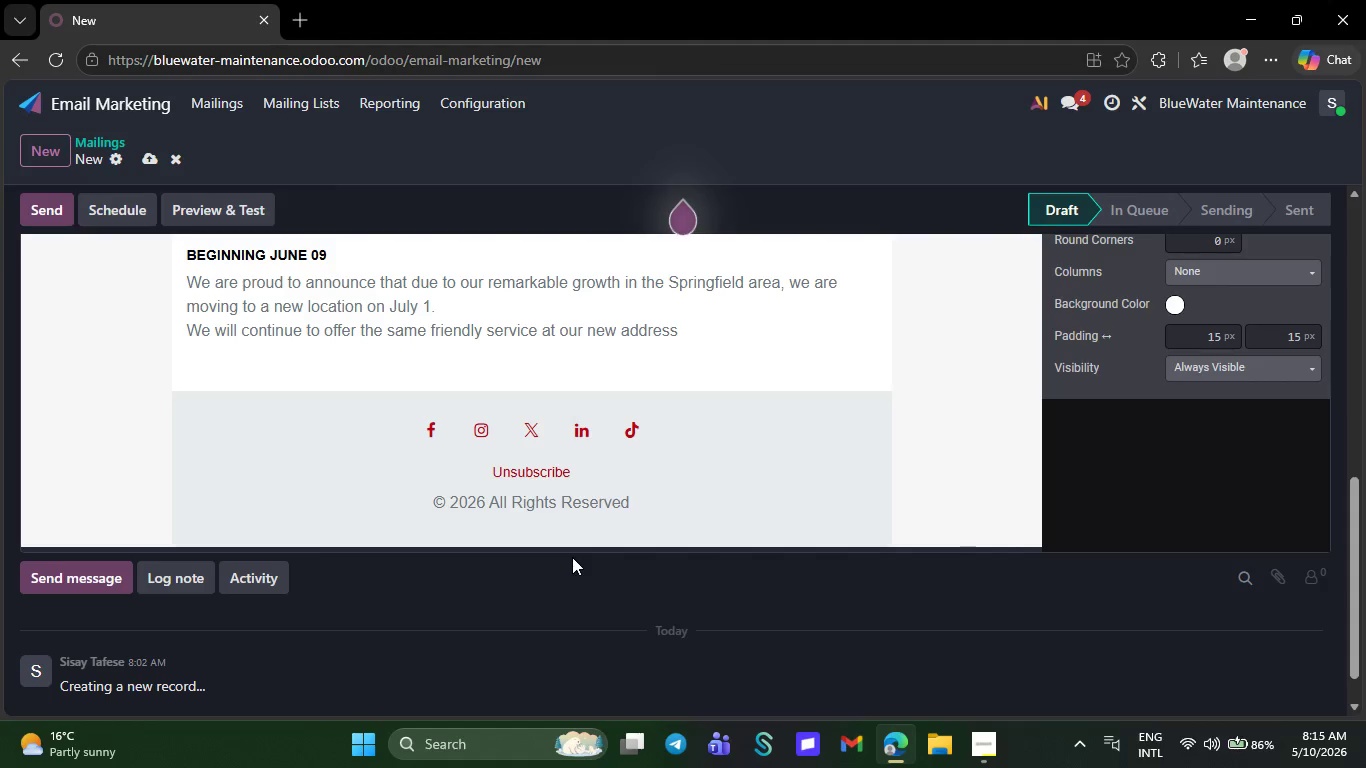 
wait(7.62)
 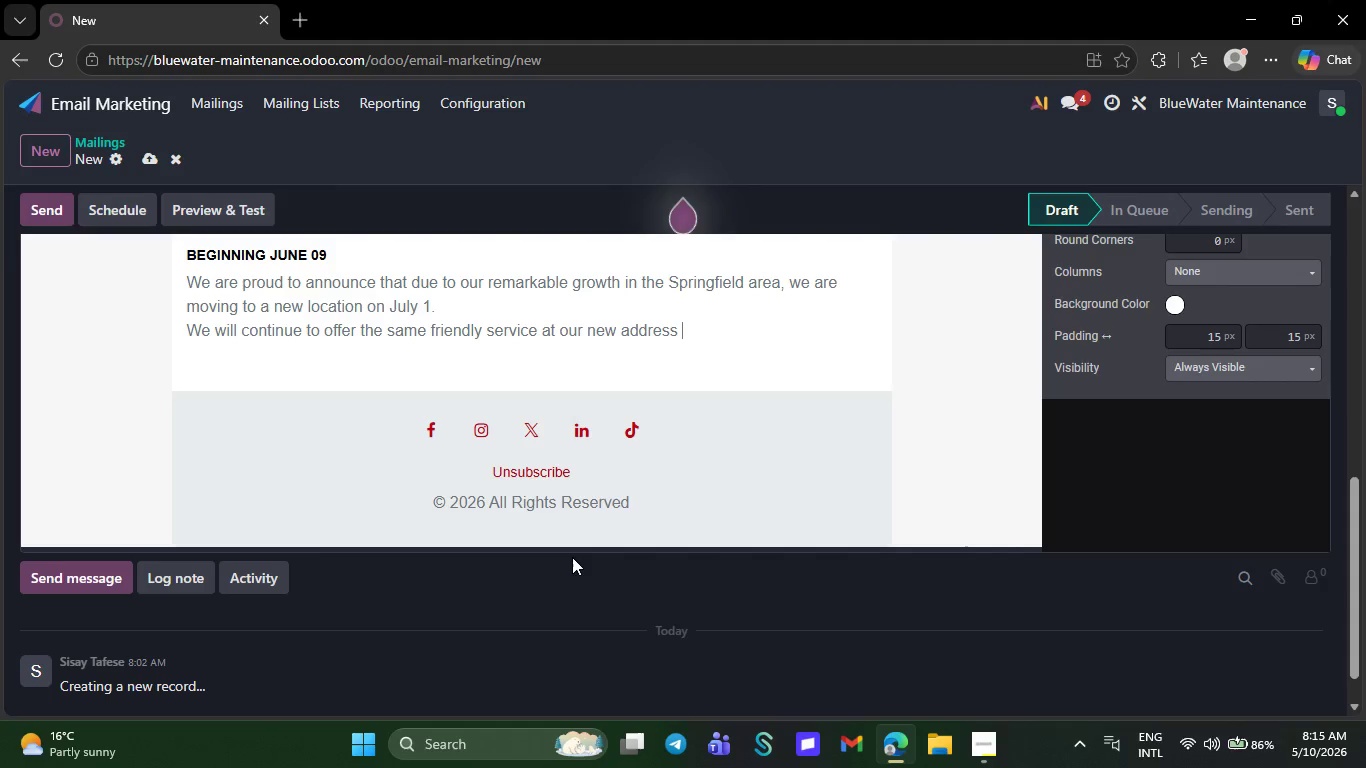 
key(Backspace)
 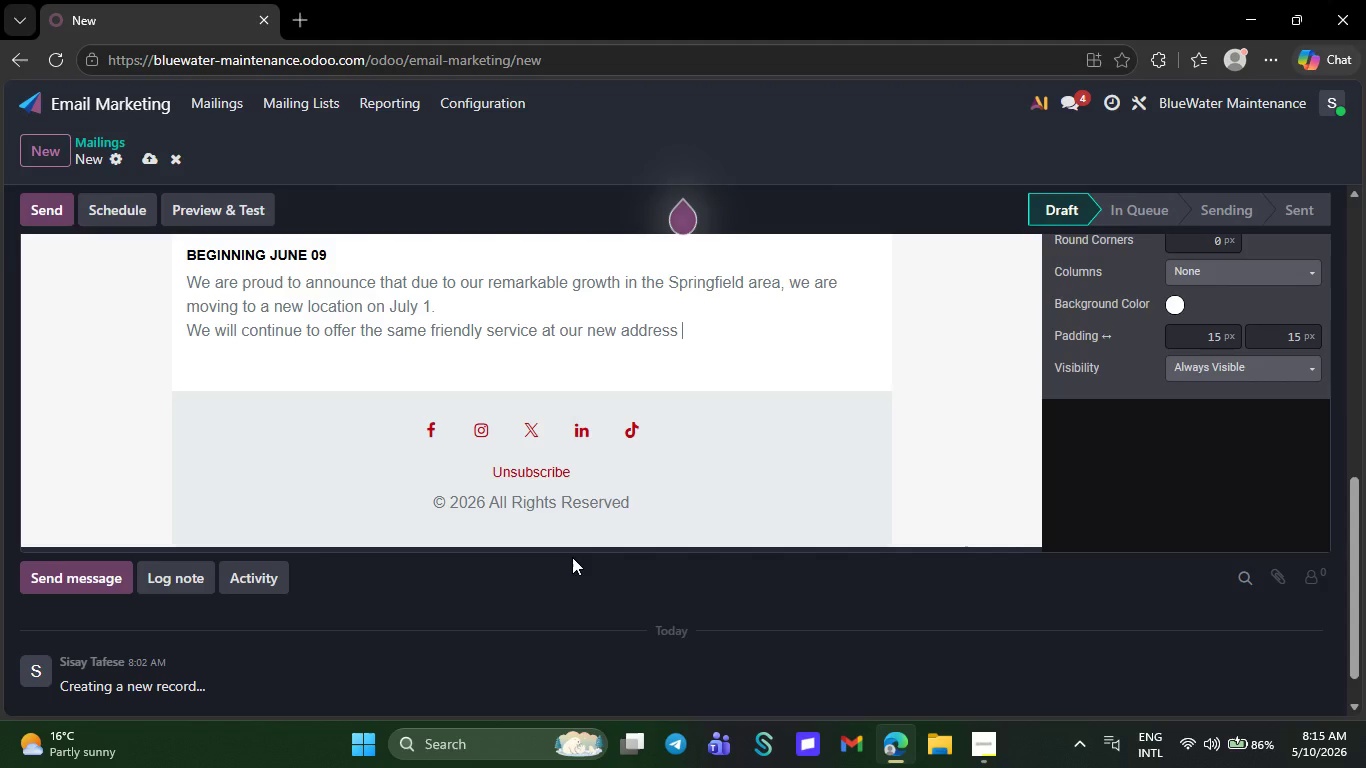 
key(Backspace)
 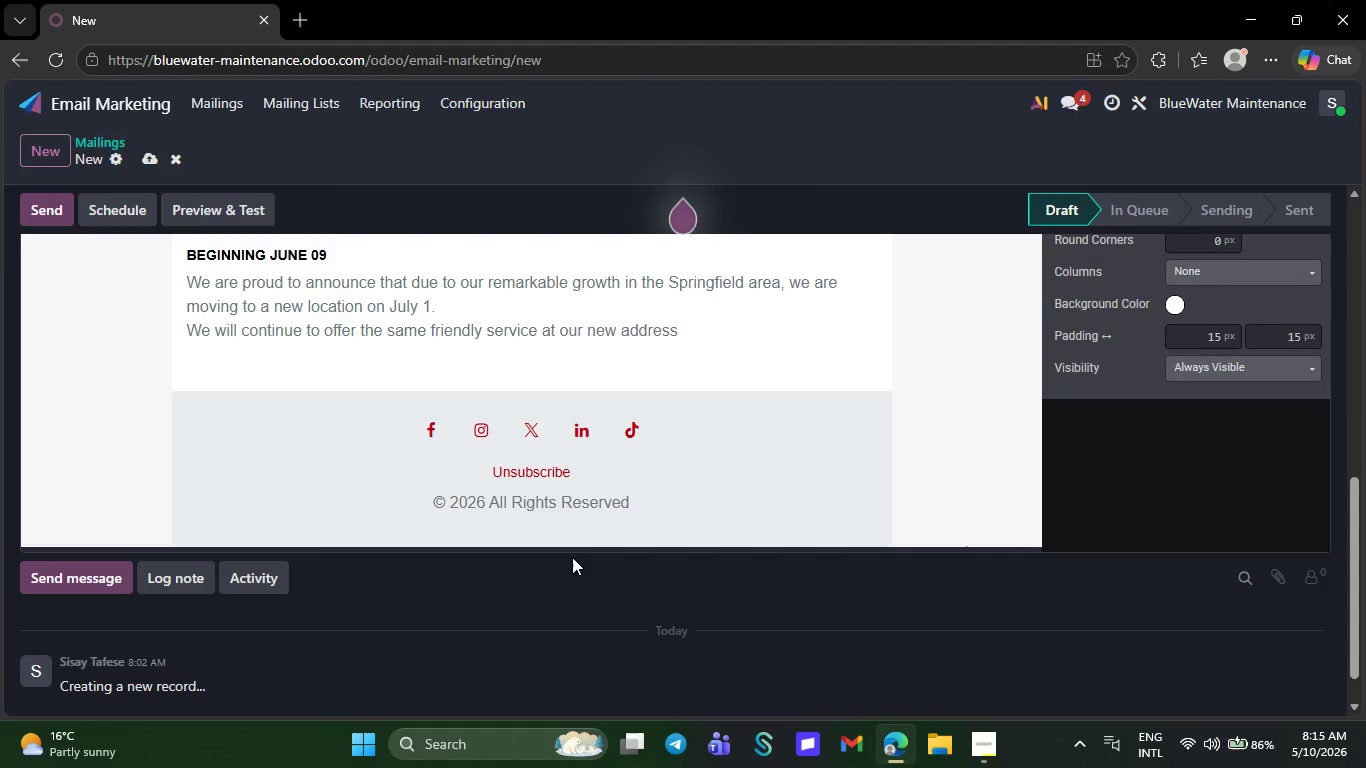 
key(Backspace)
 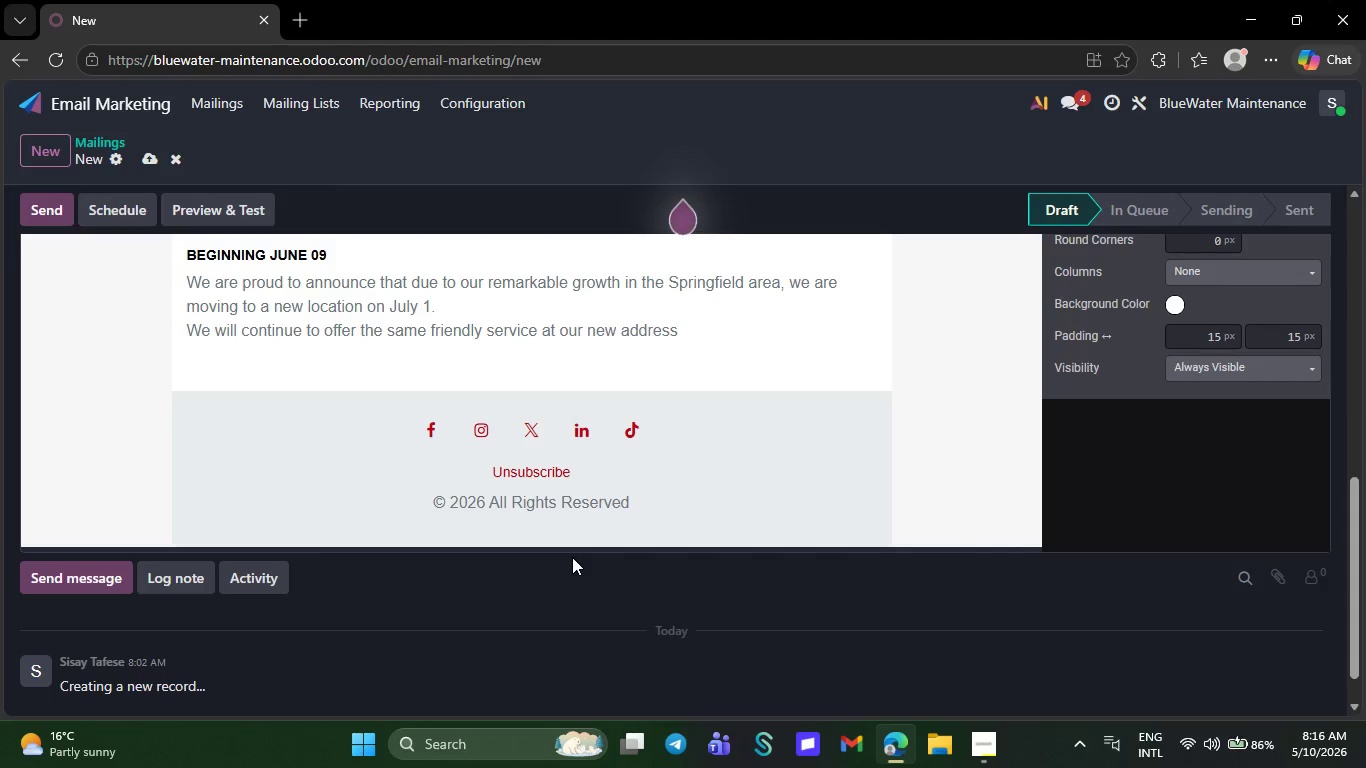 
wait(8.08)
 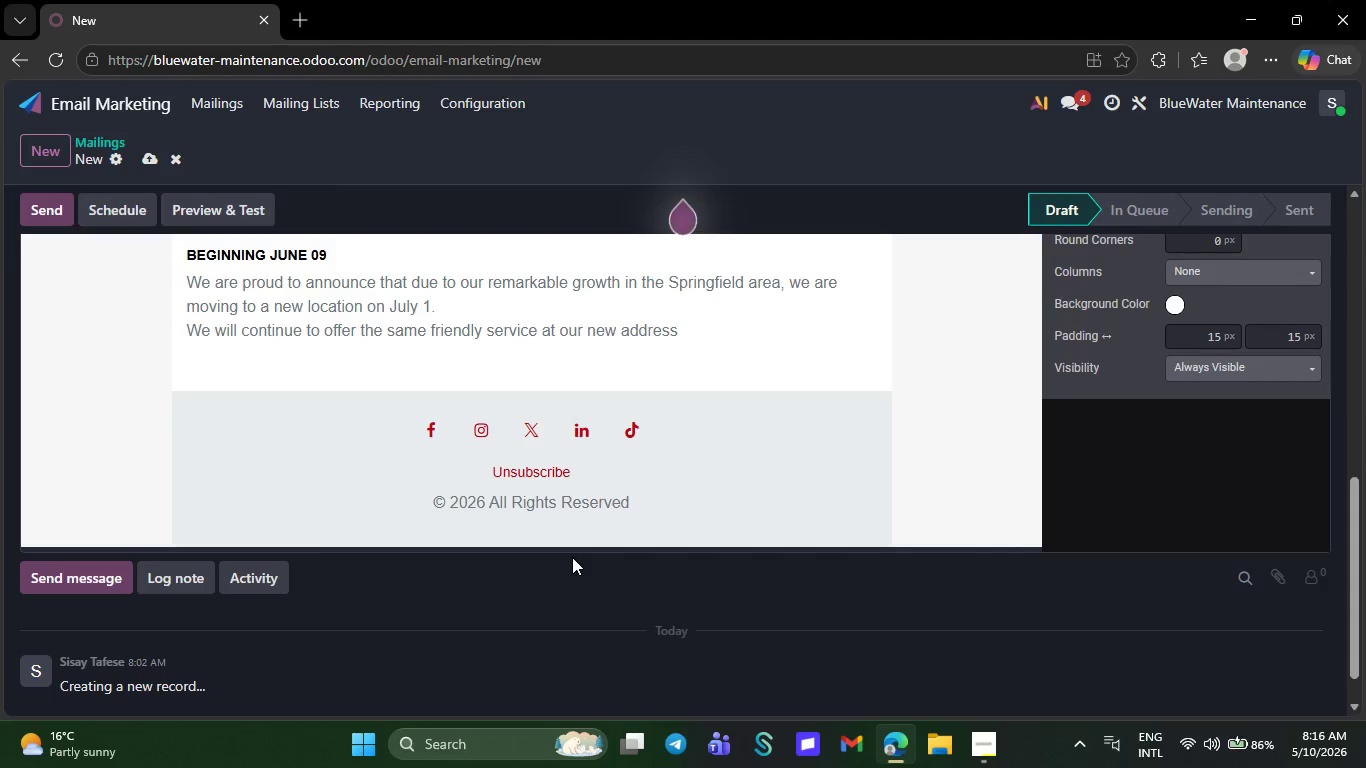 
key(Backspace)
 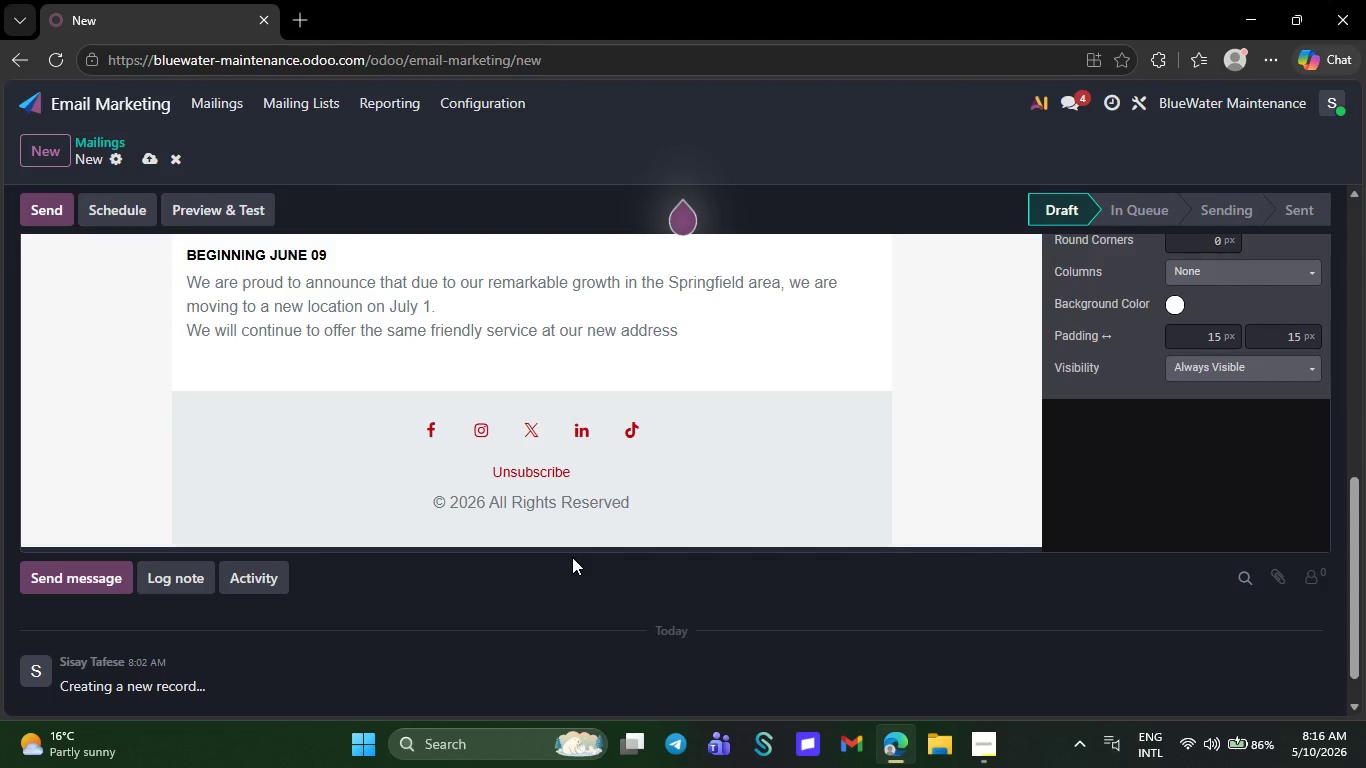 
key(Backspace)
 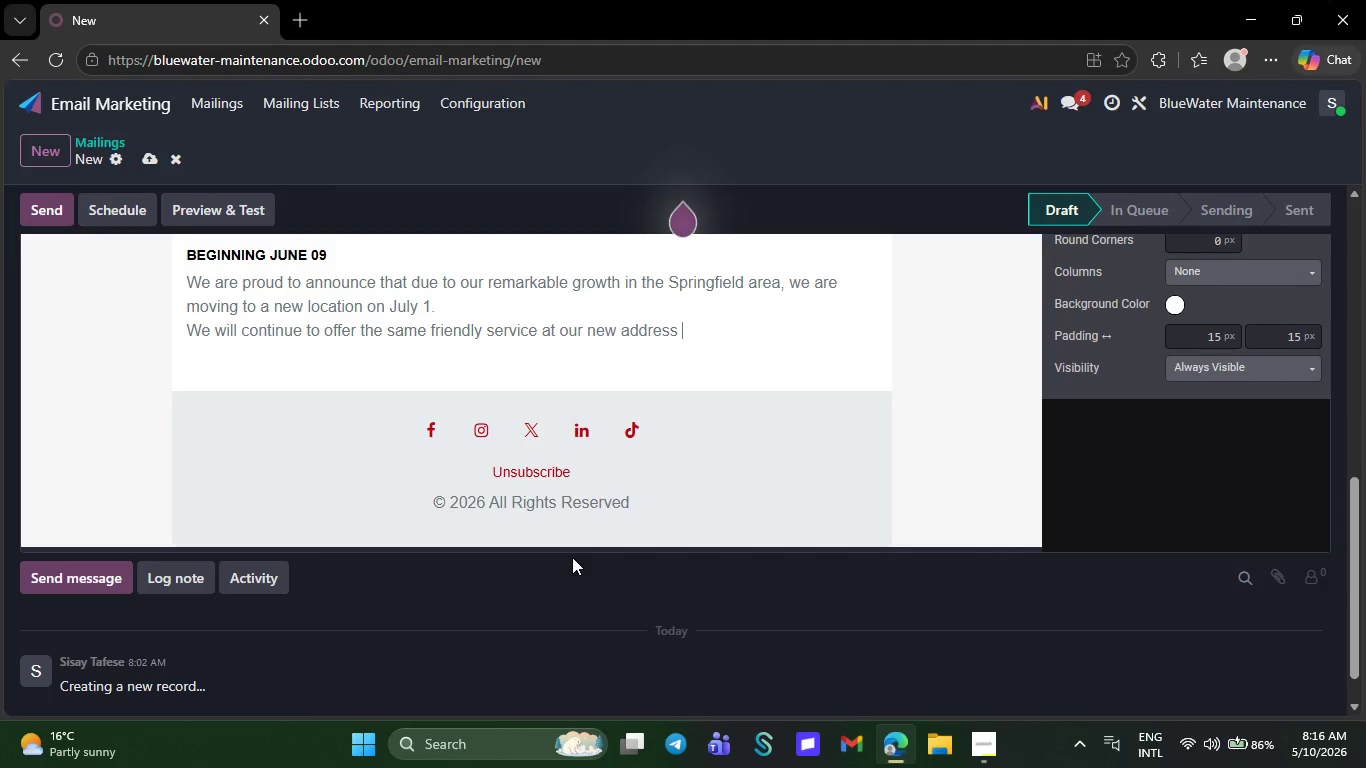 
key(Backspace)
 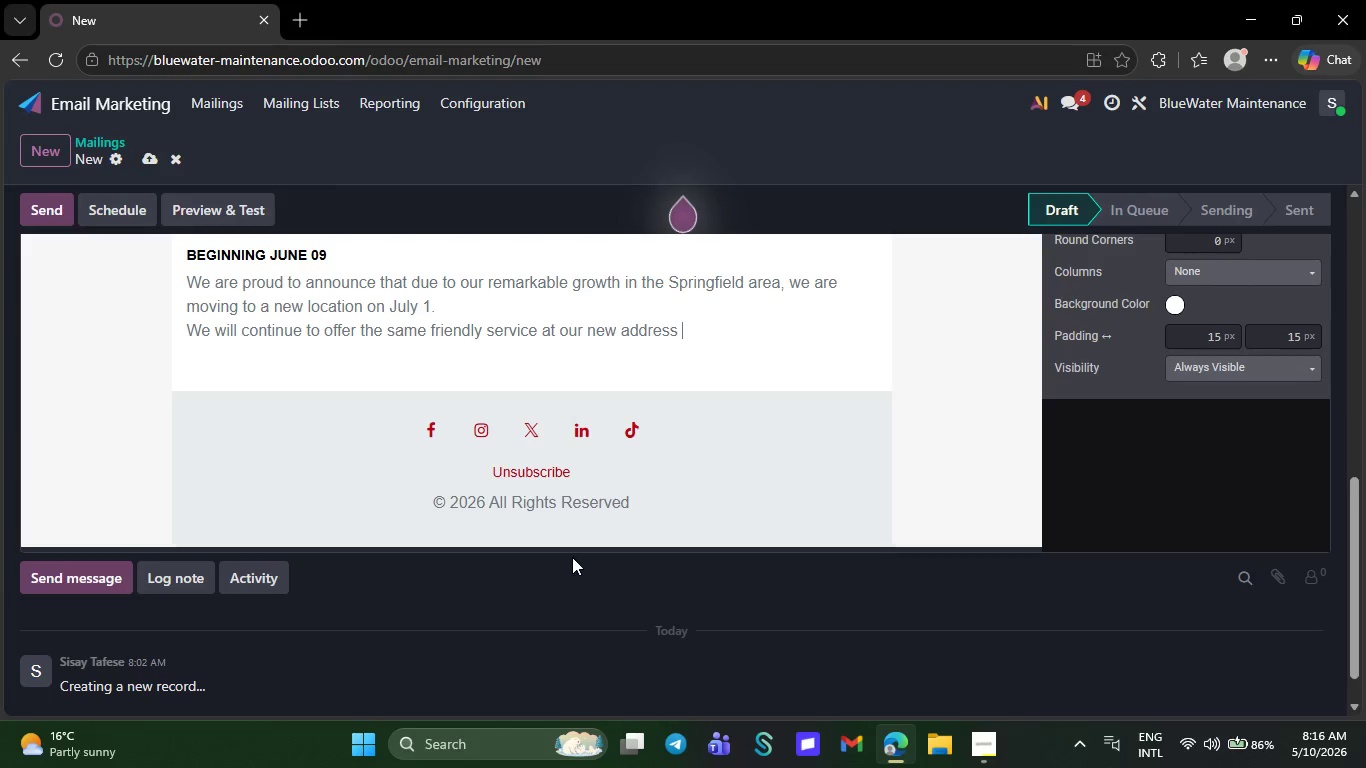 
key(Backspace)
 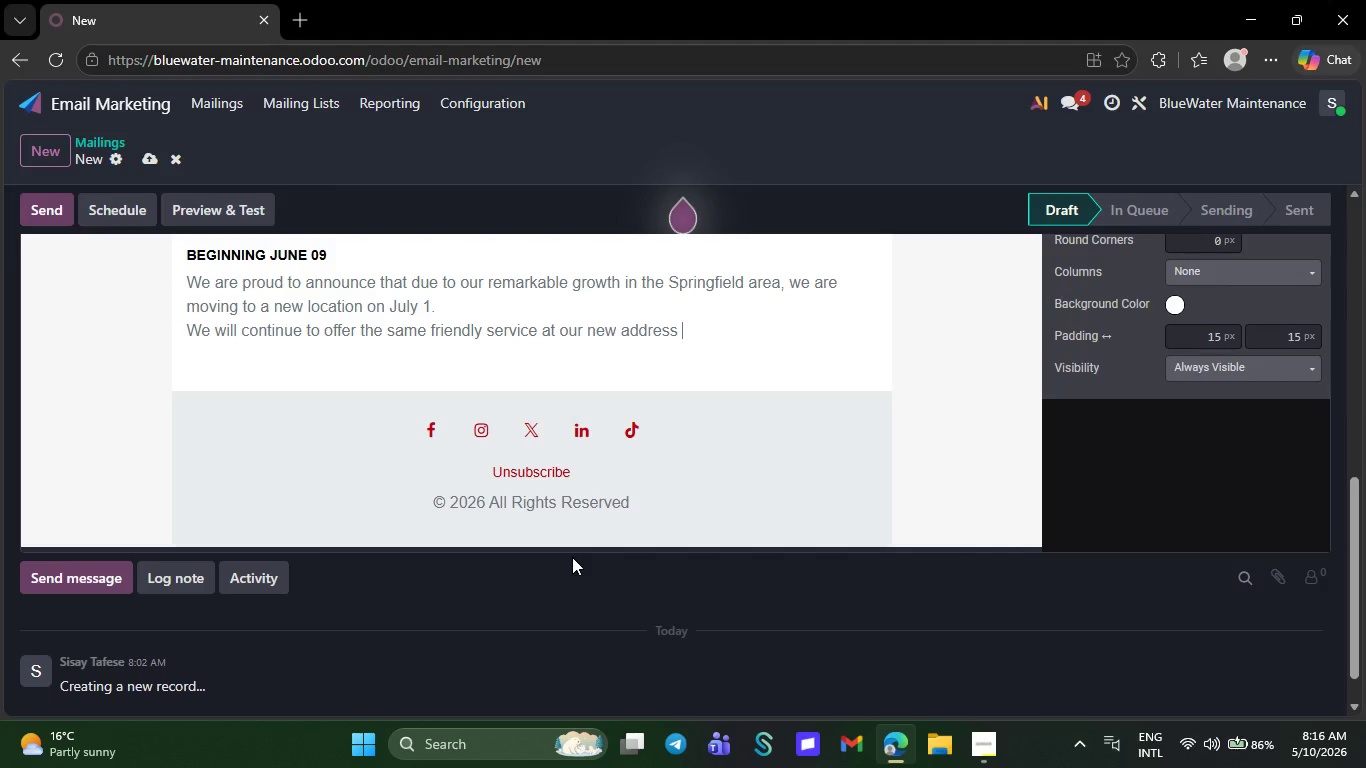 
key(Backspace)
 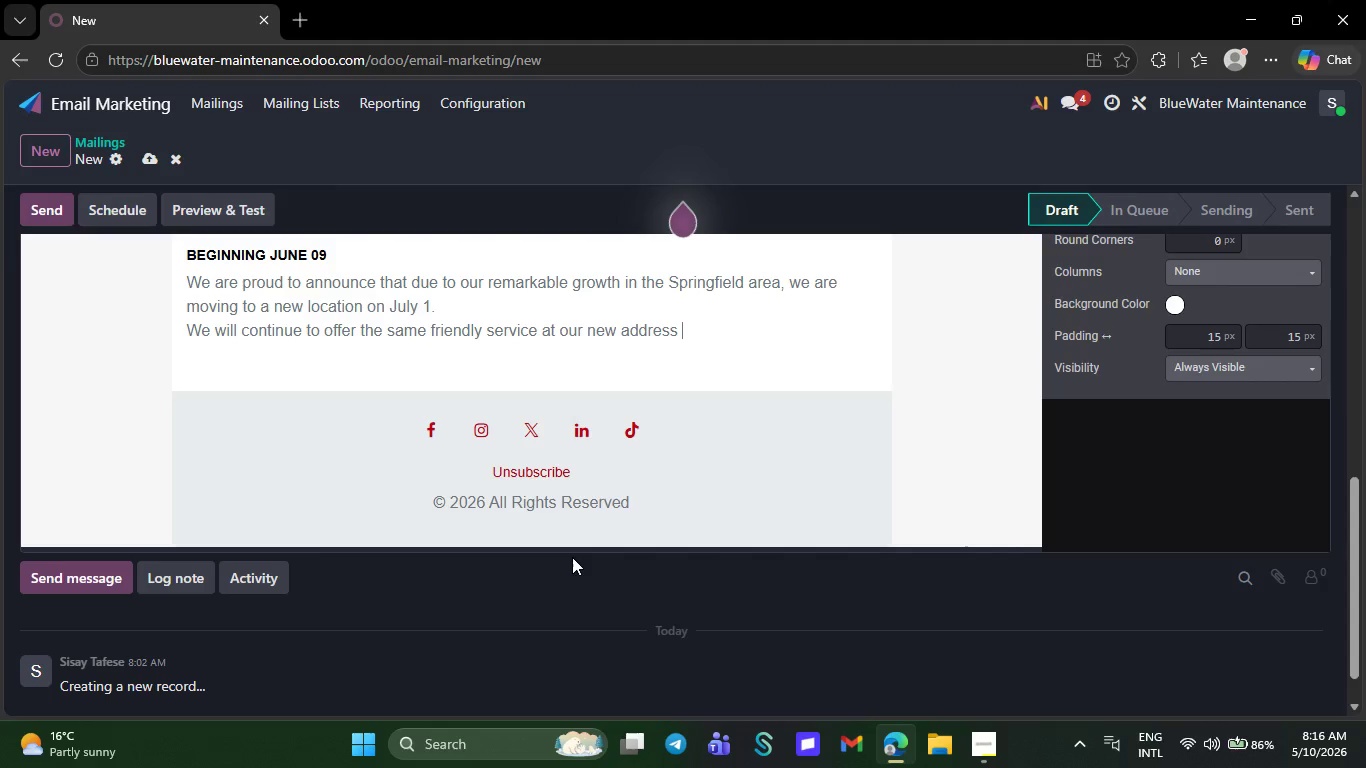 
key(Backspace)
 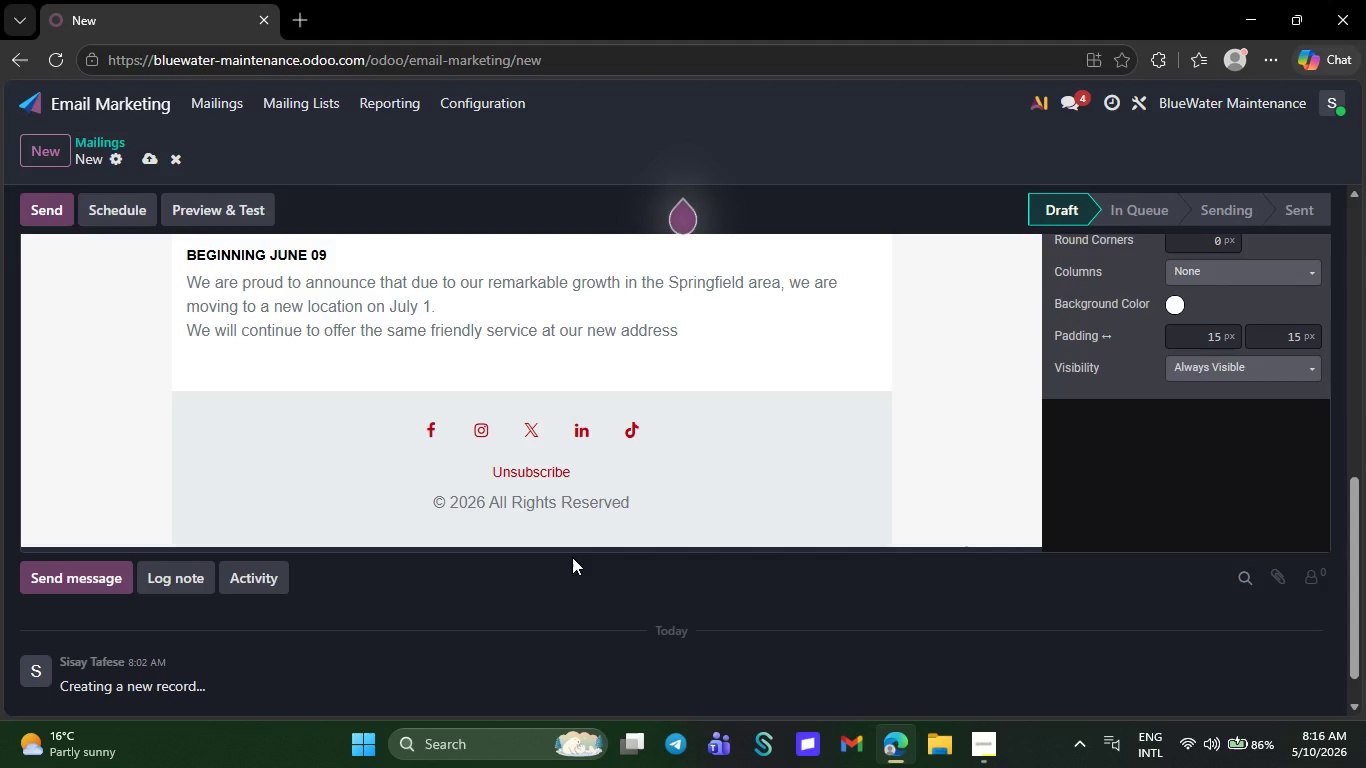 
key(Backspace)
 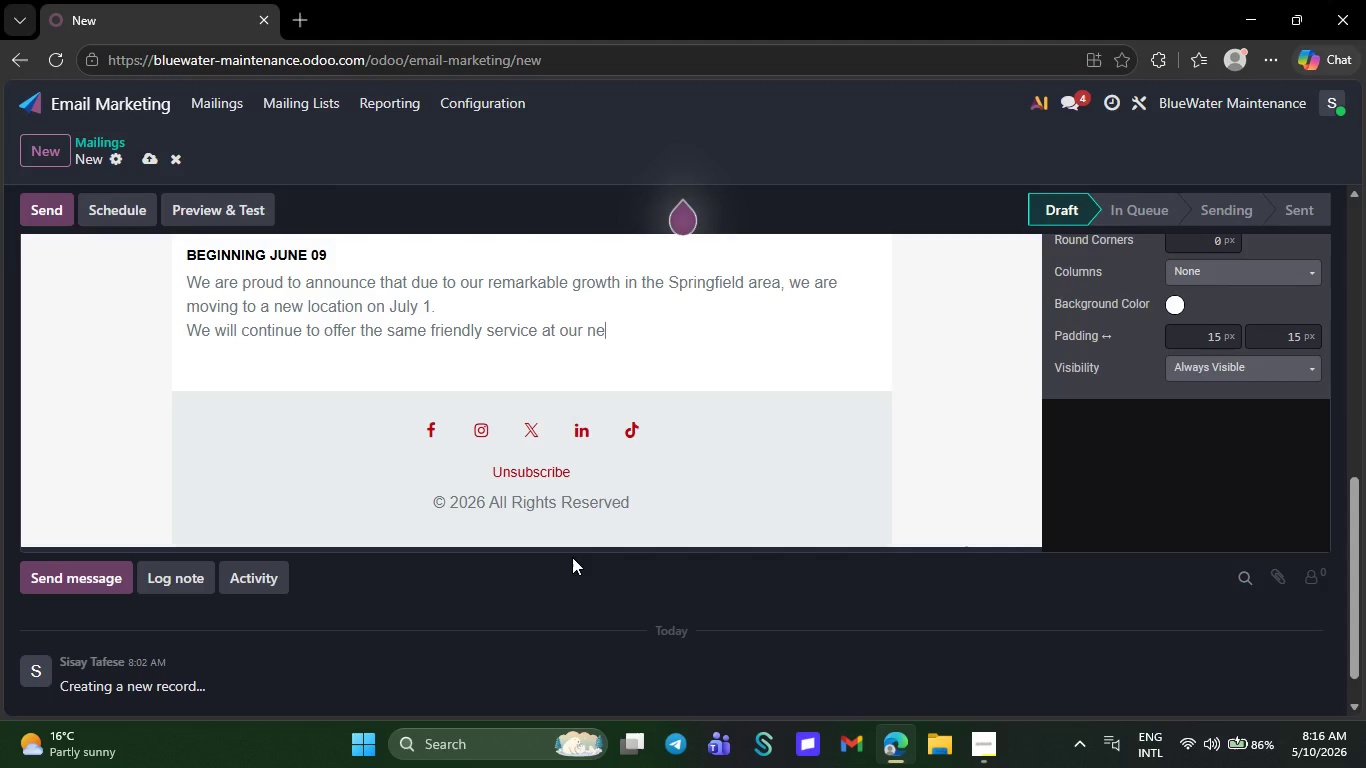 
key(Backspace)
 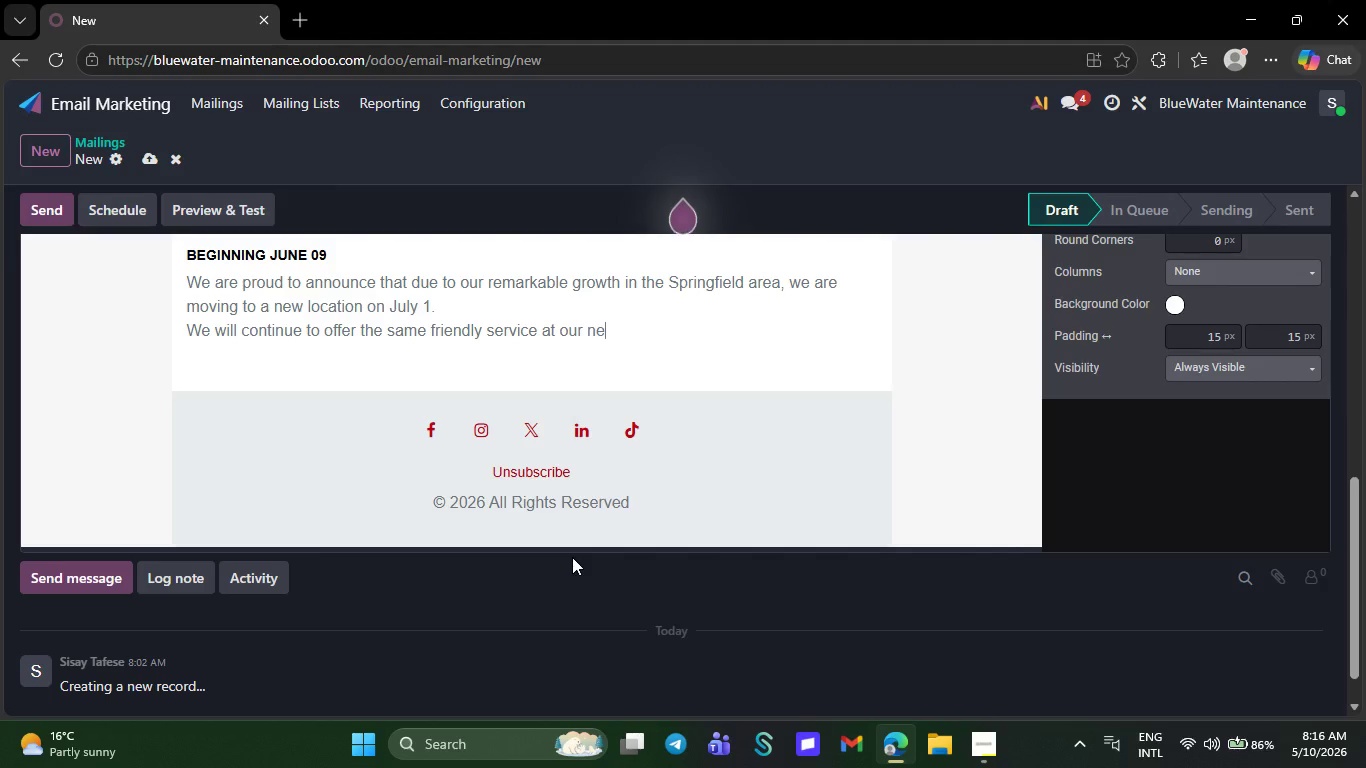 
key(Backspace)
 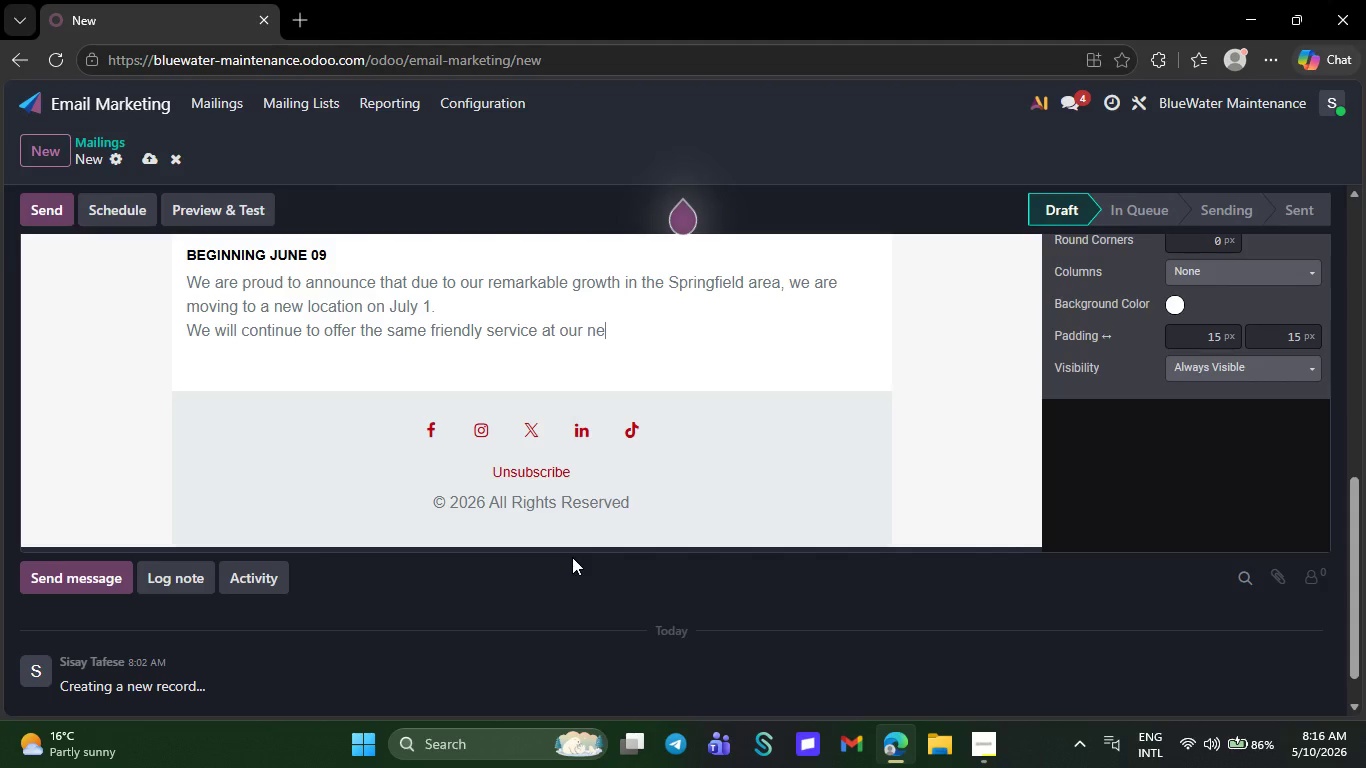 
key(Backspace)
 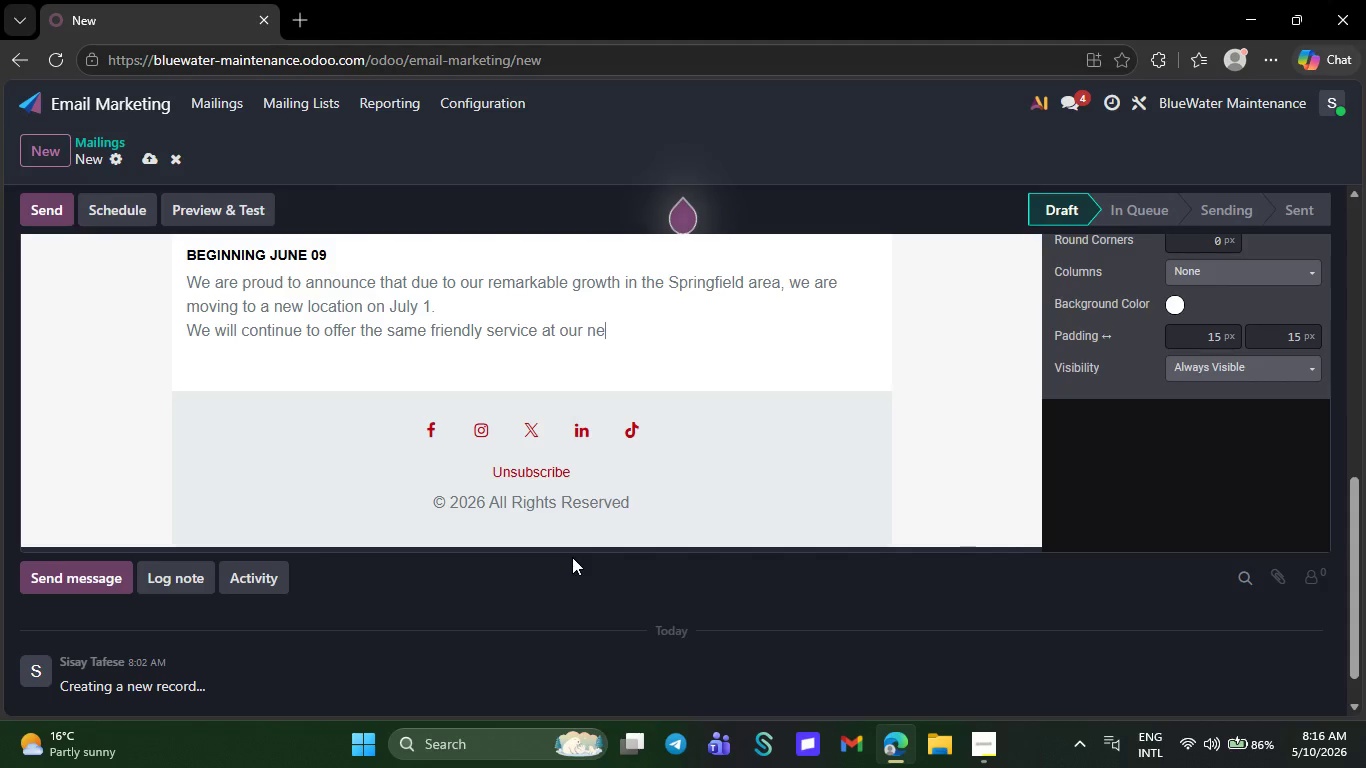 
key(Backspace)
 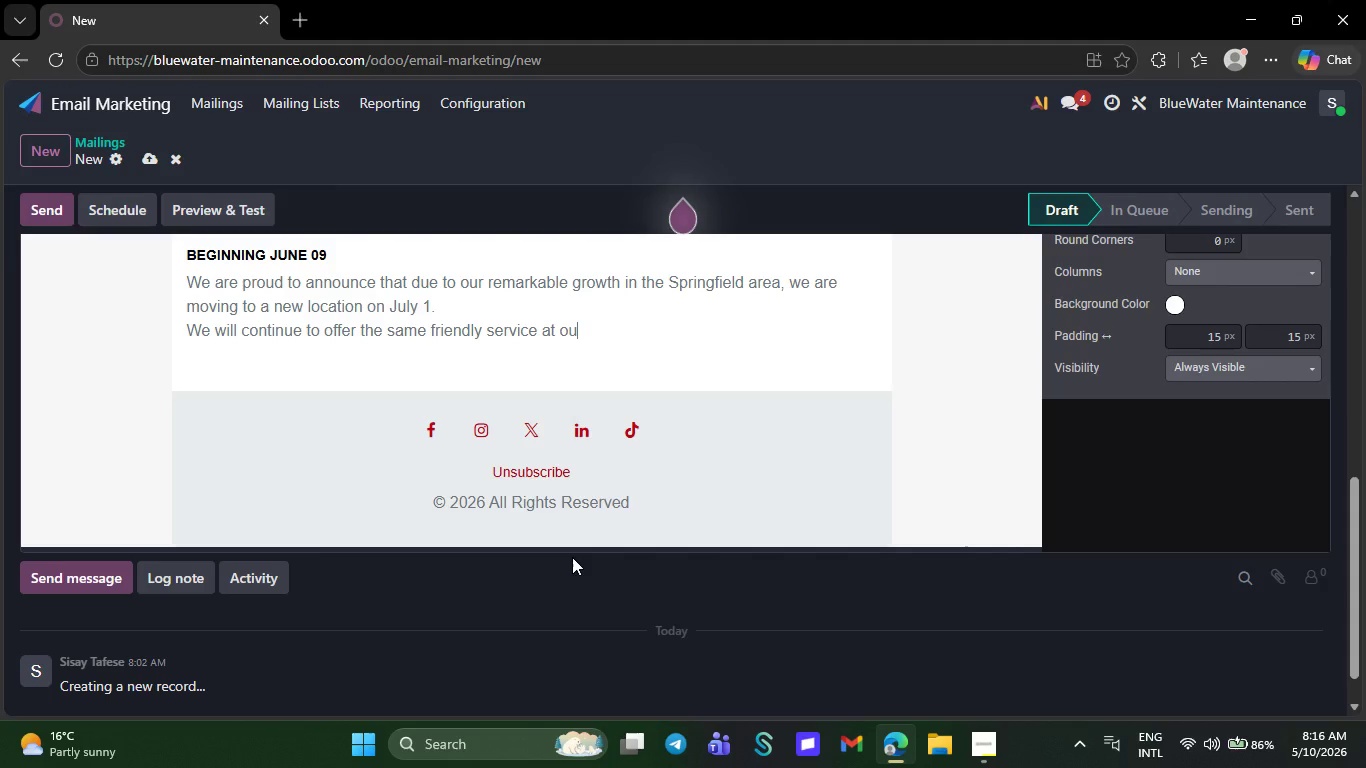 
key(Backspace)
 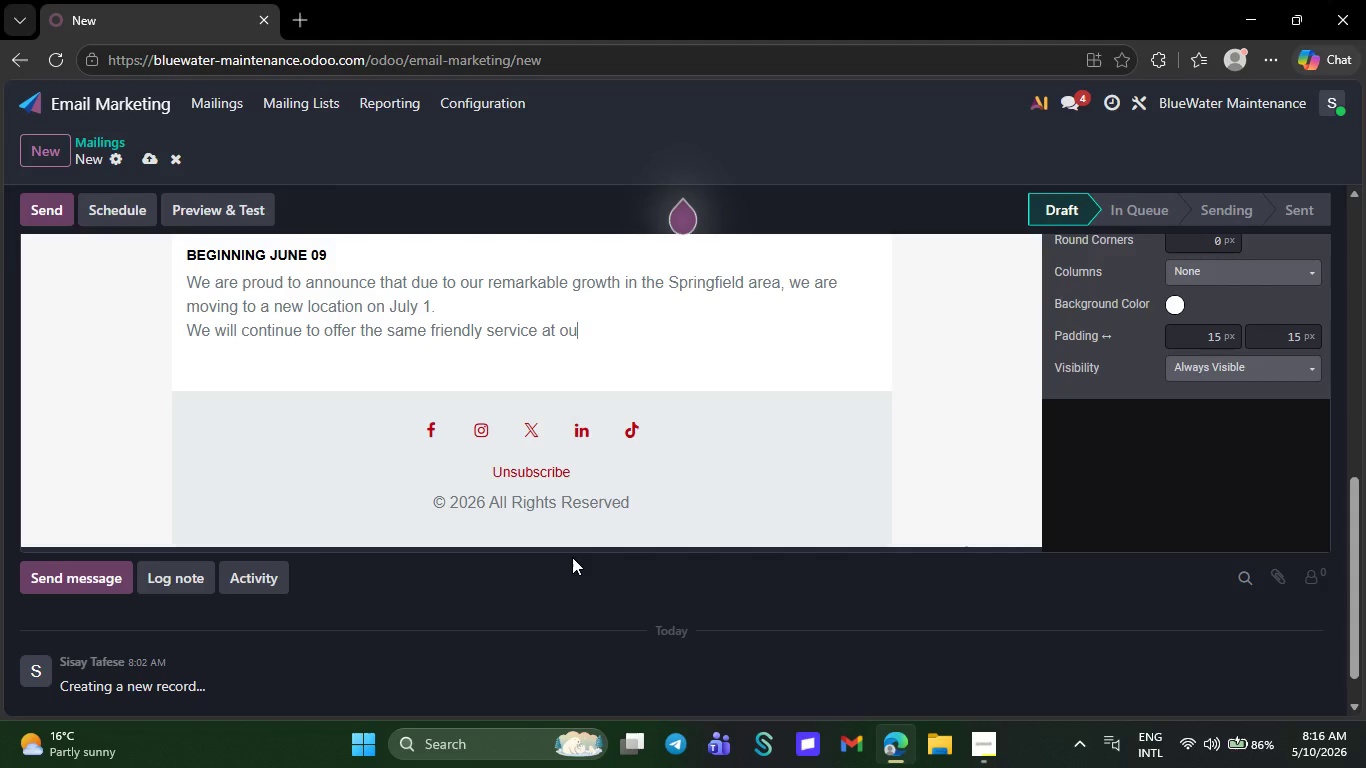 
key(Backspace)
 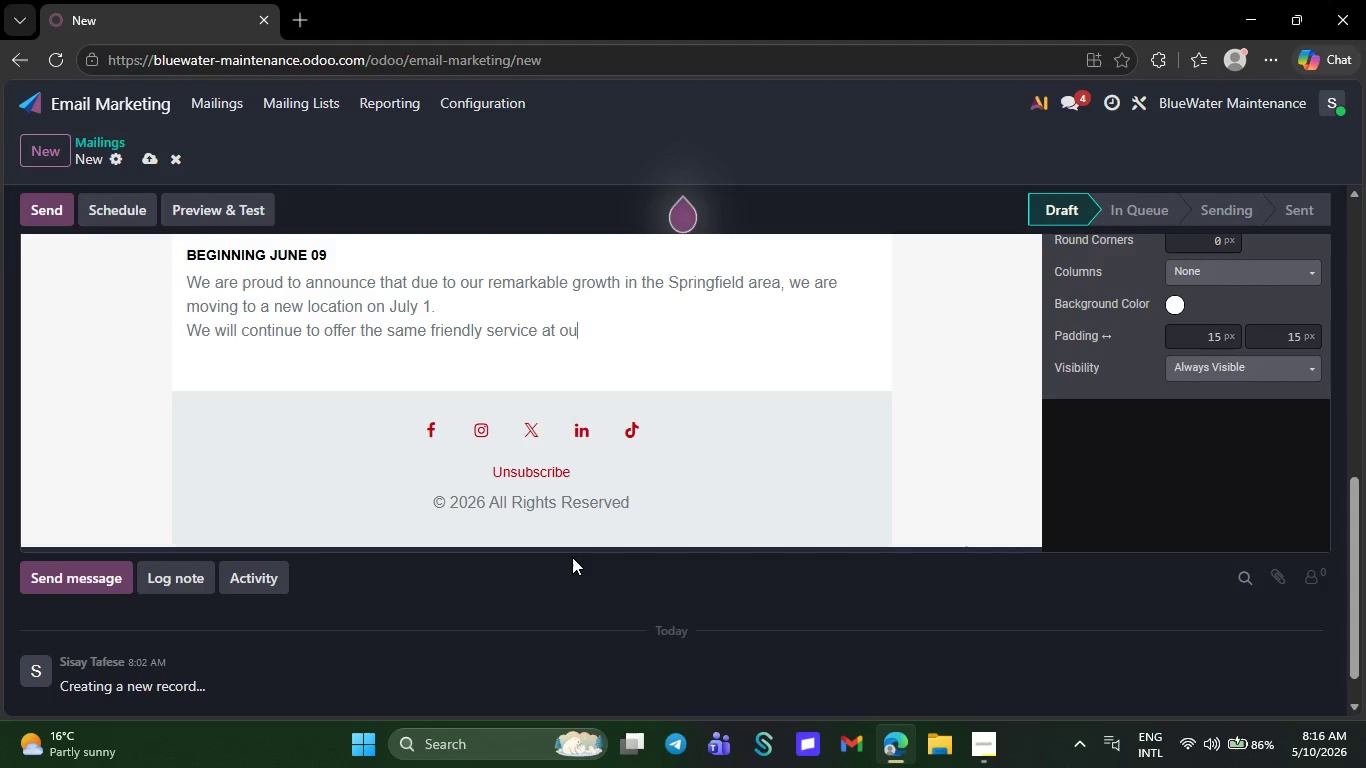 
key(Backspace)
 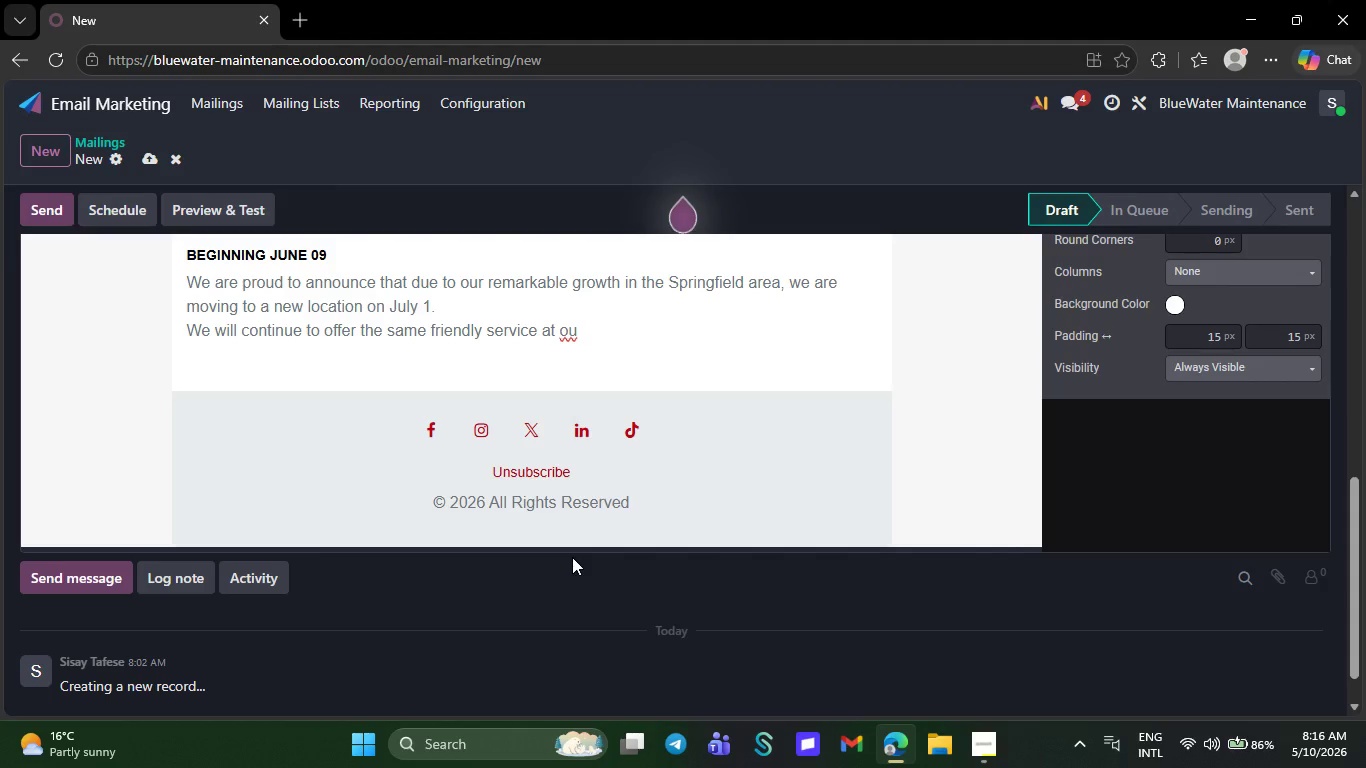 
key(Backspace)
 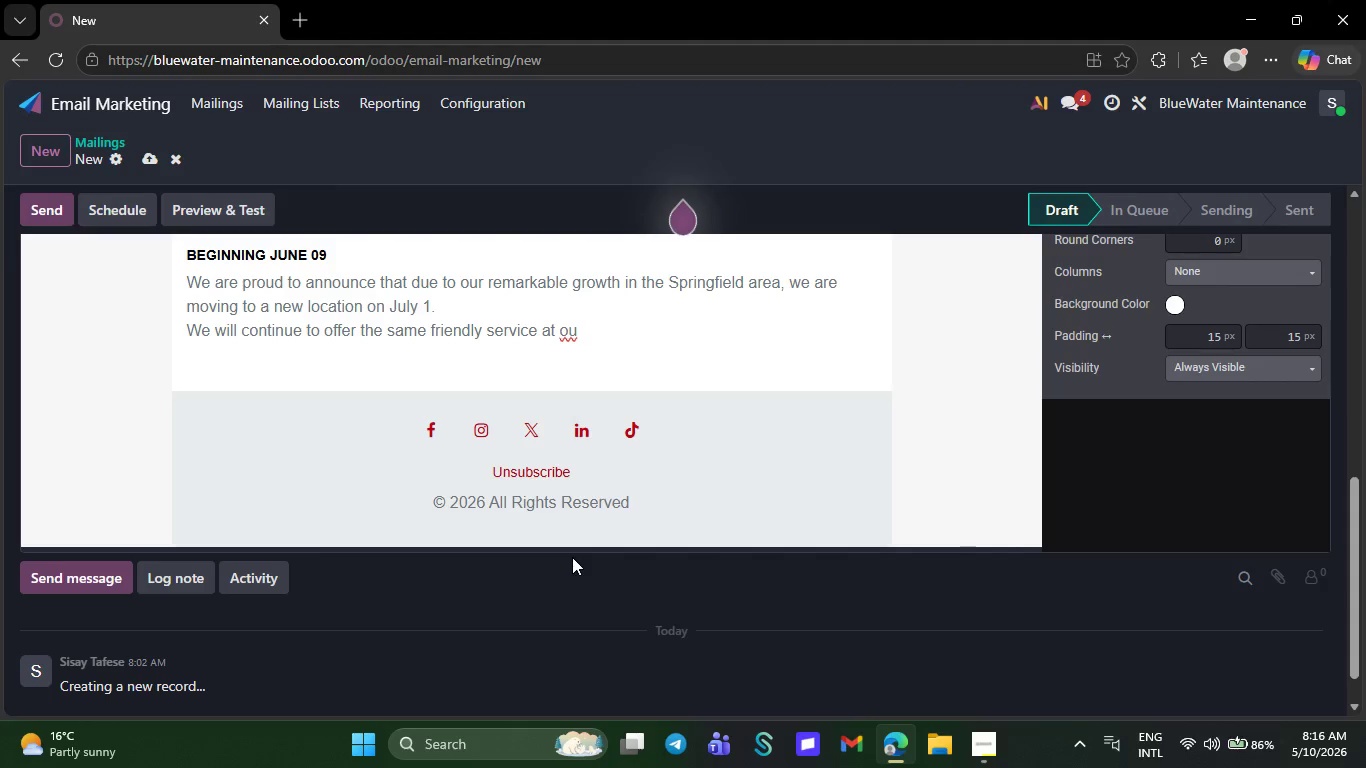 
key(Backspace)
 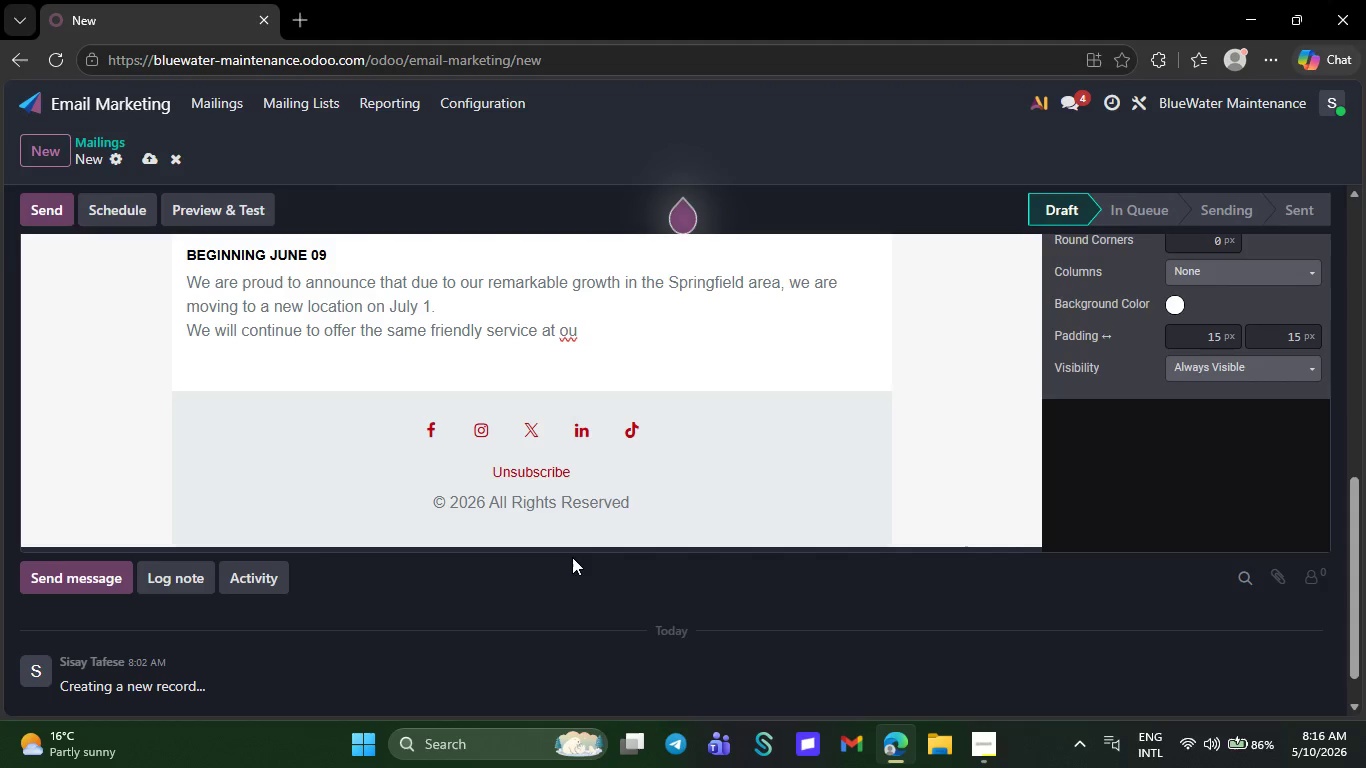 
key(Backspace)
 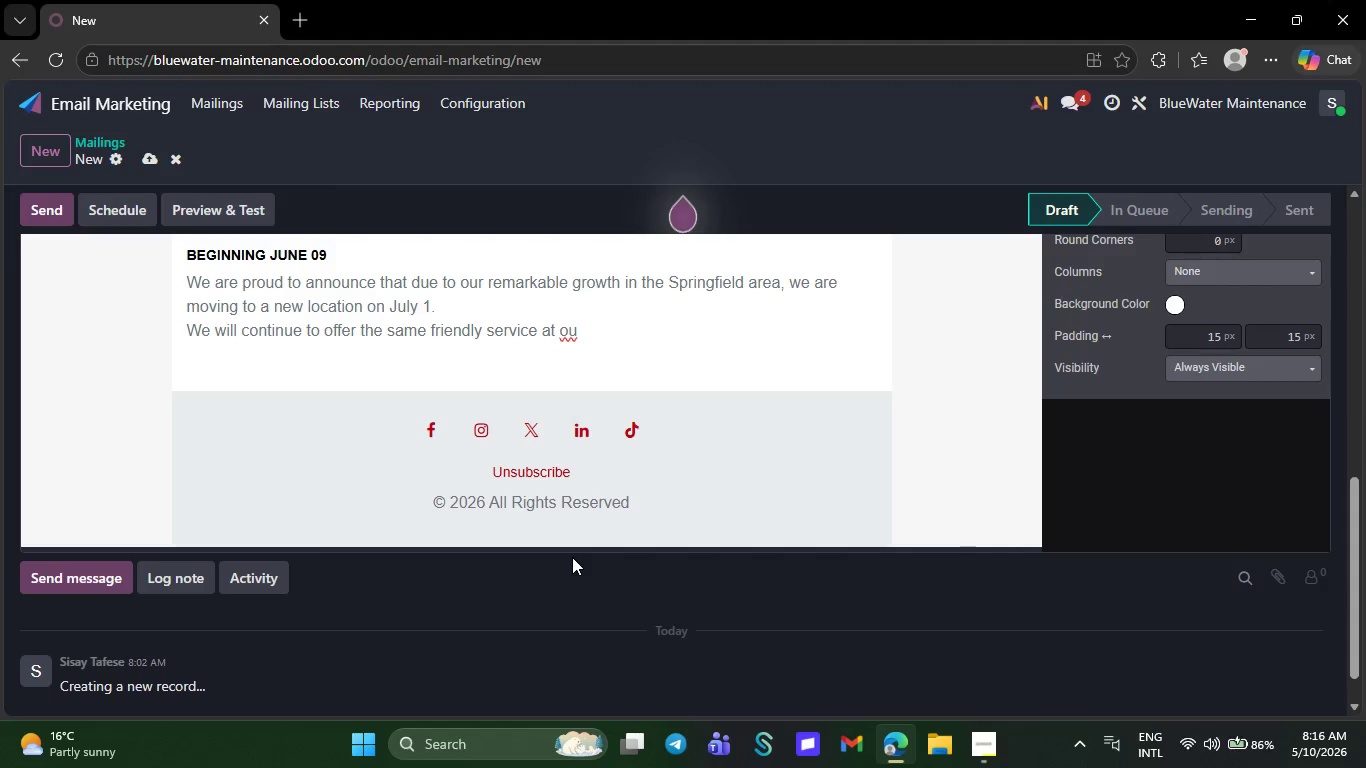 
key(Backspace)
 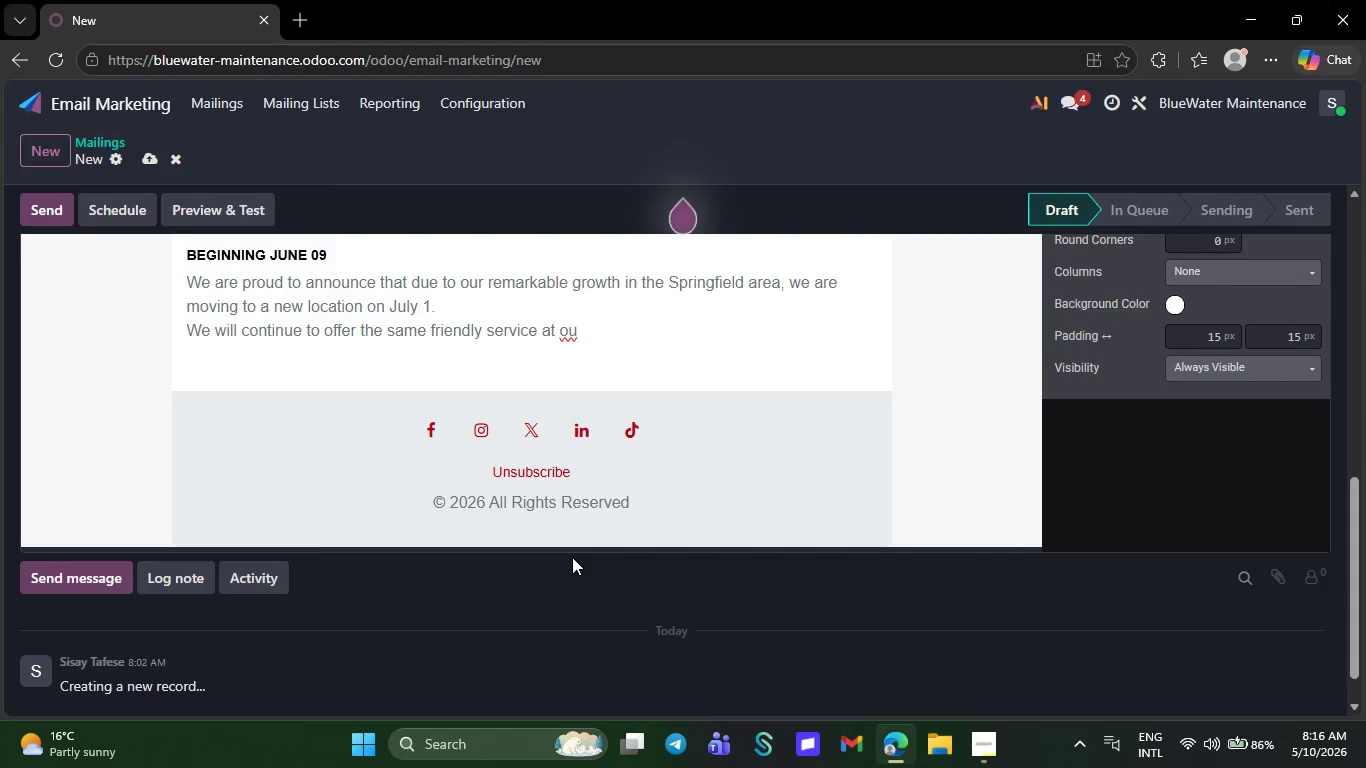 
key(Backspace)
 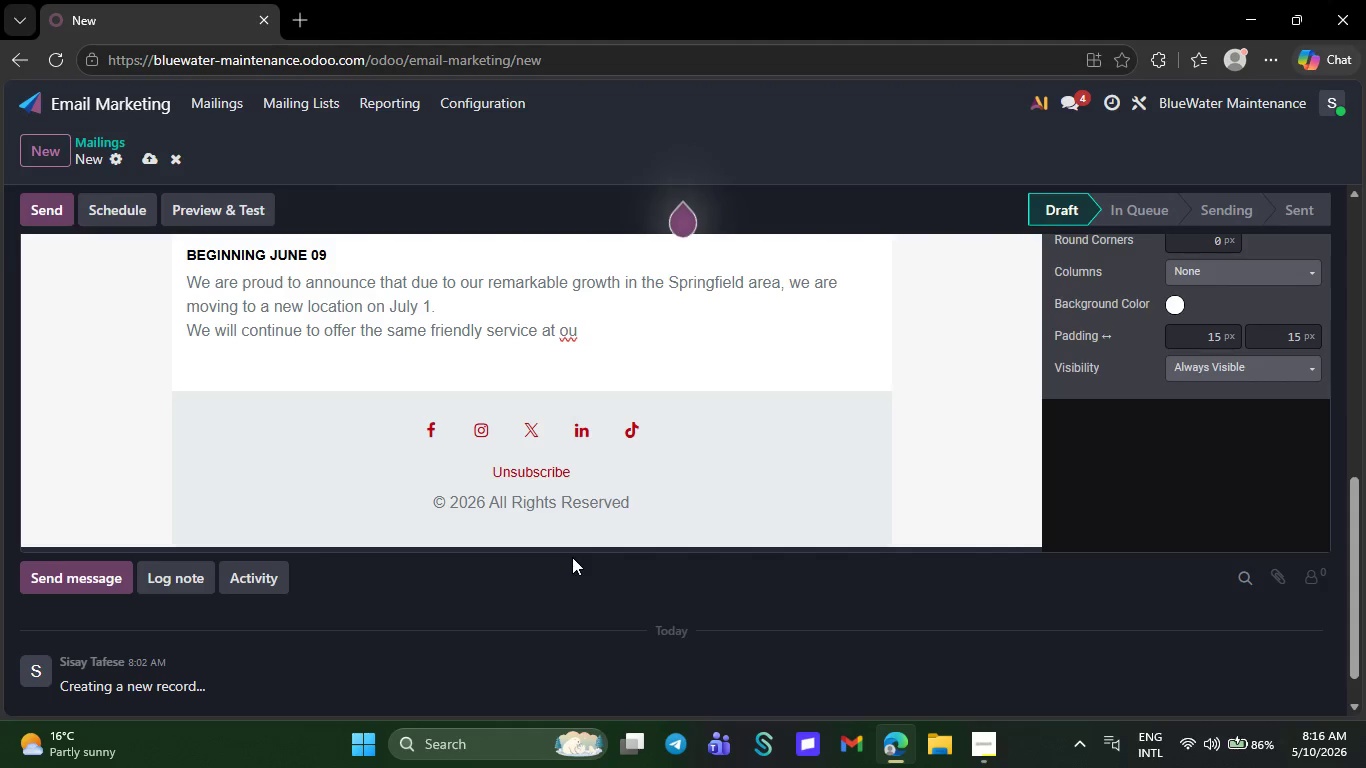 
key(Backspace)
 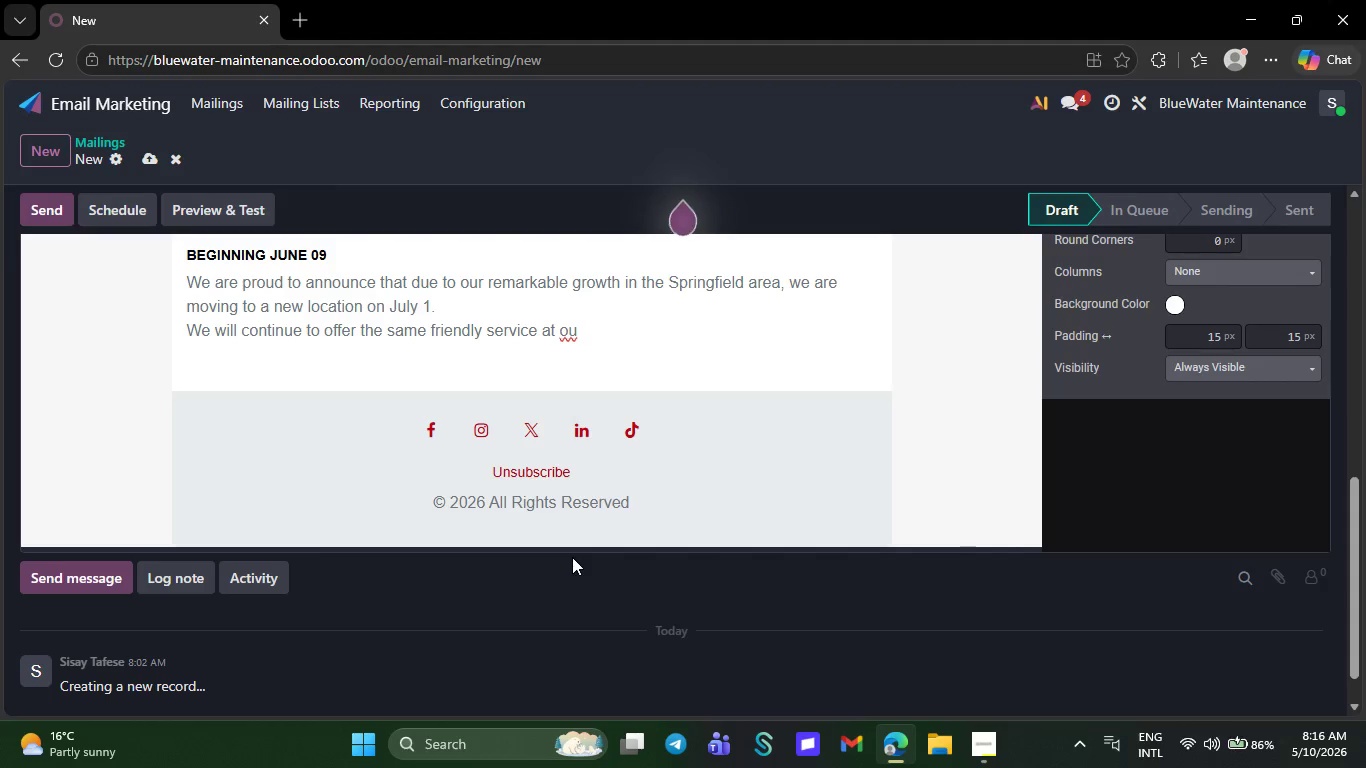 
key(Backspace)
 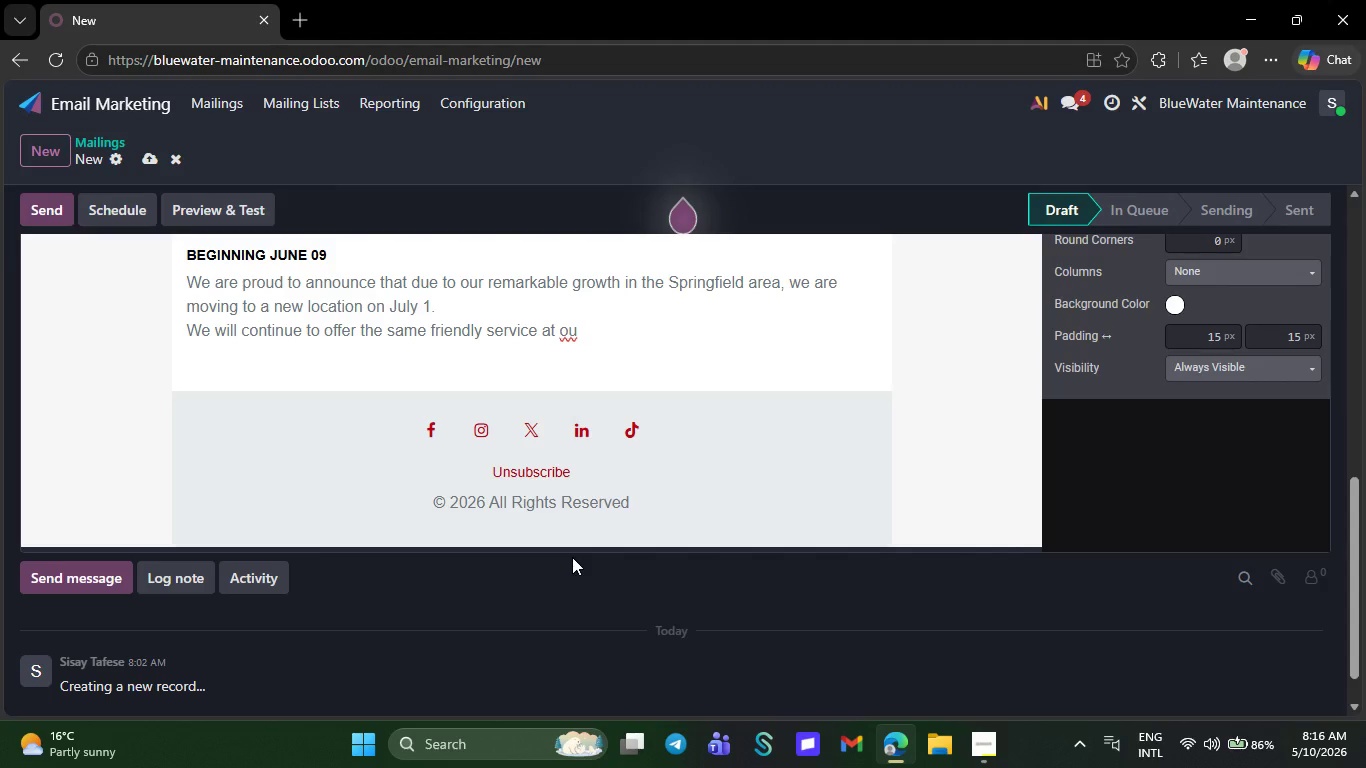 
key(Backspace)
 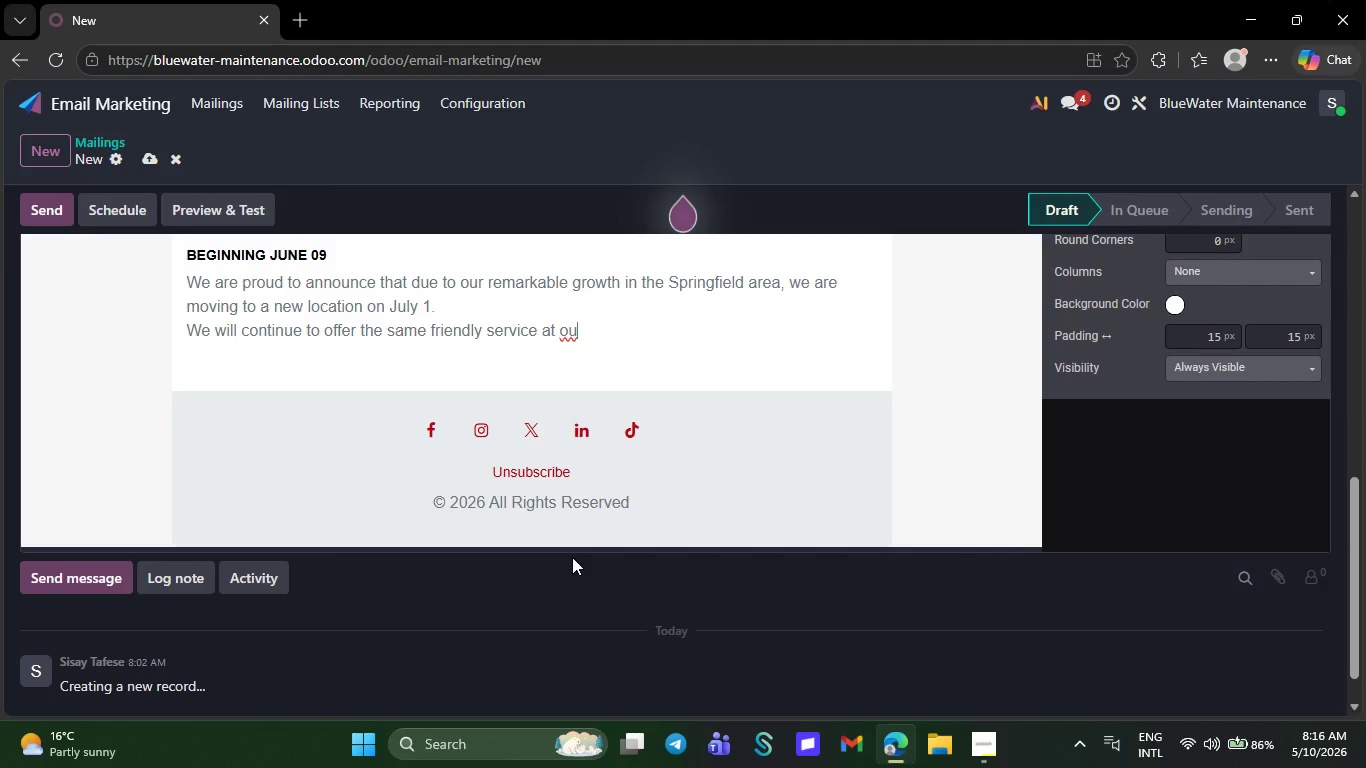 
key(Backspace)
 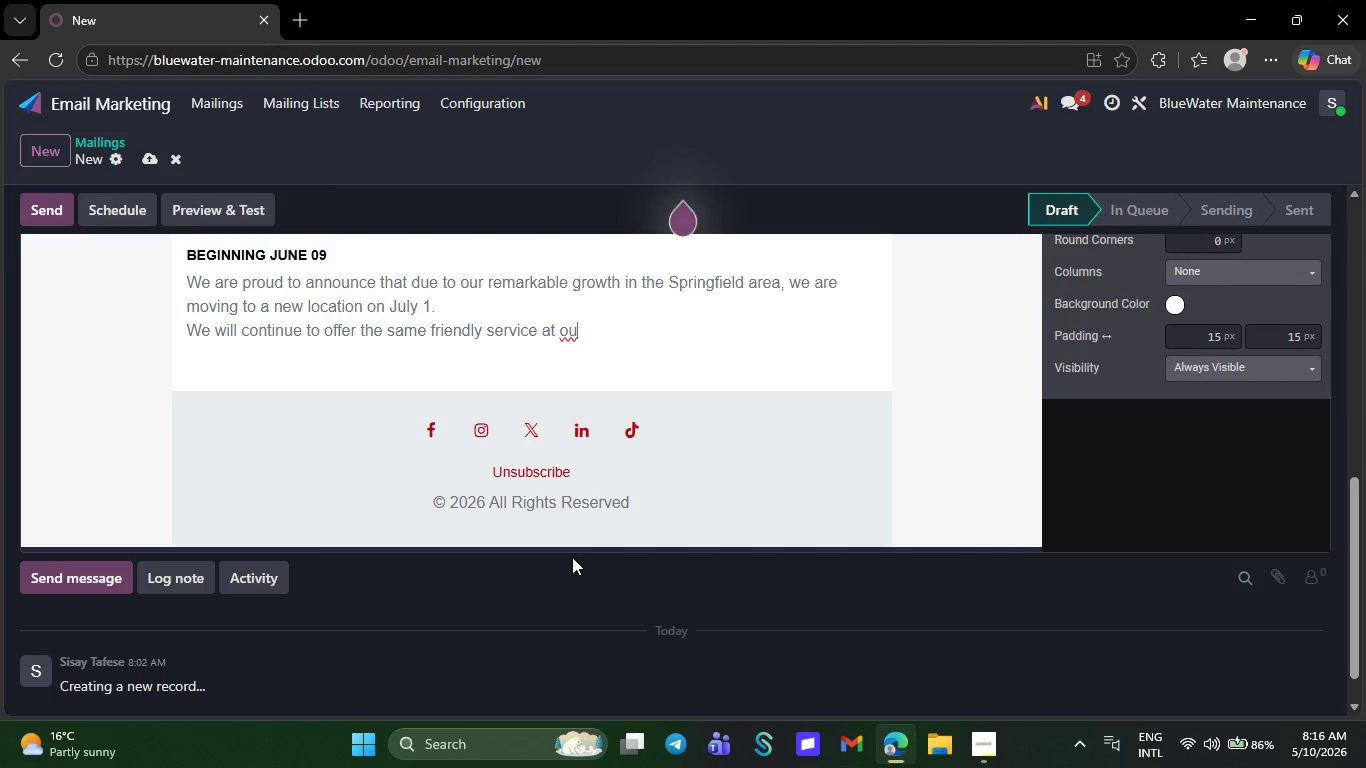 
key(Backspace)
 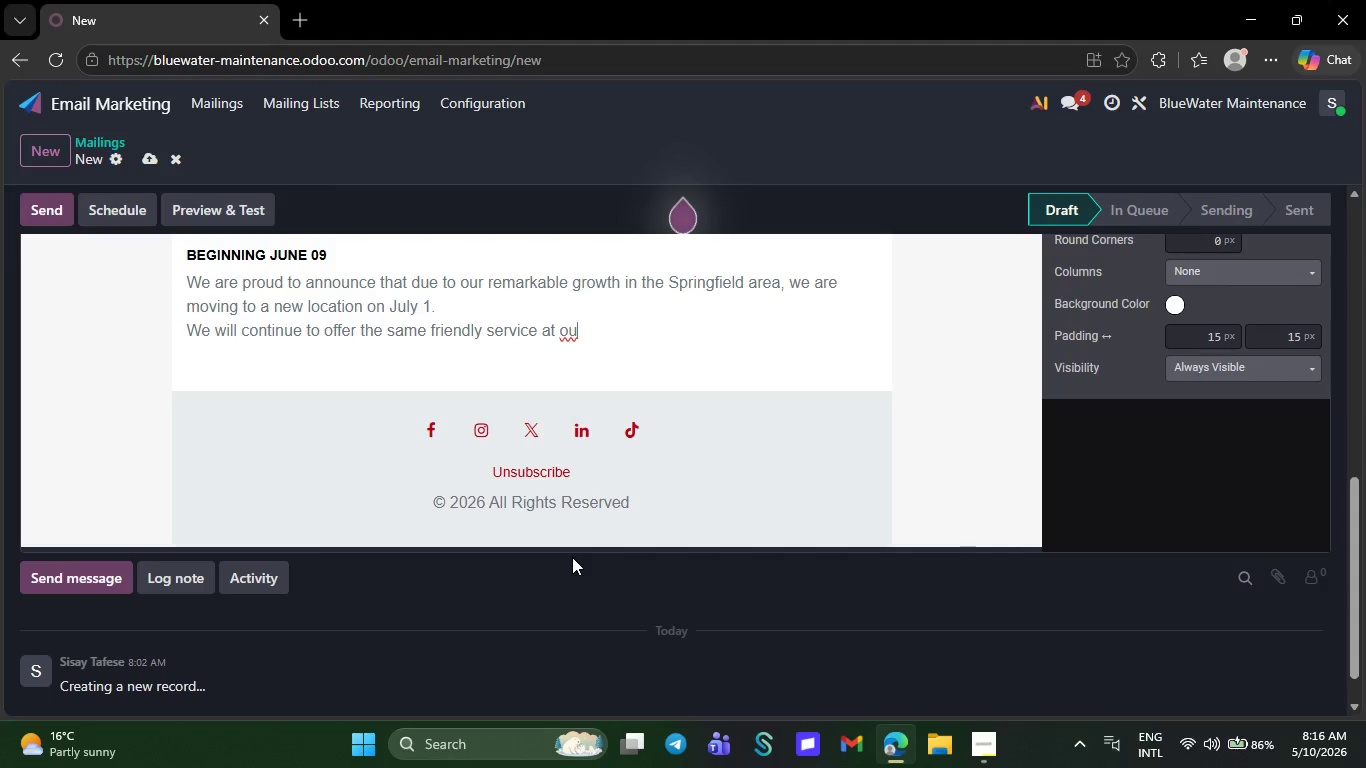 
key(Backspace)
 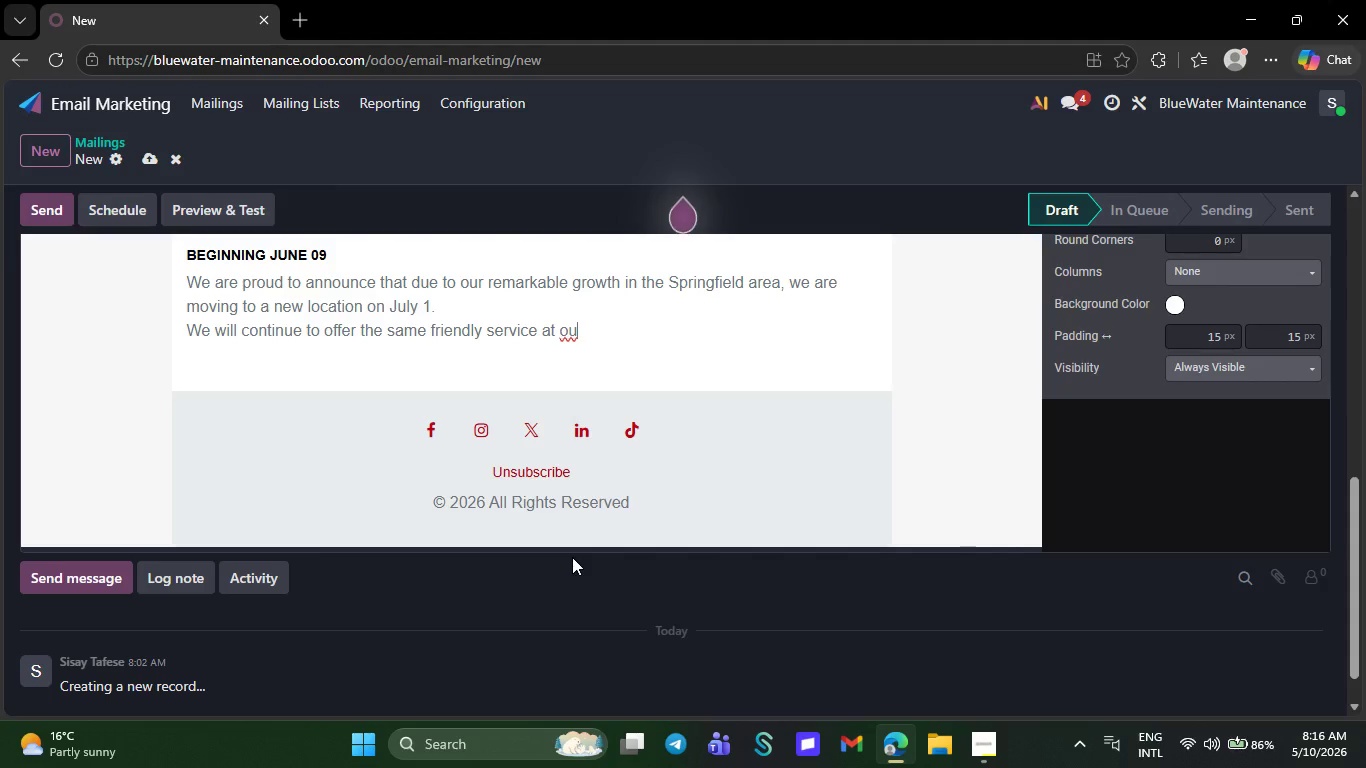 
key(Backspace)
 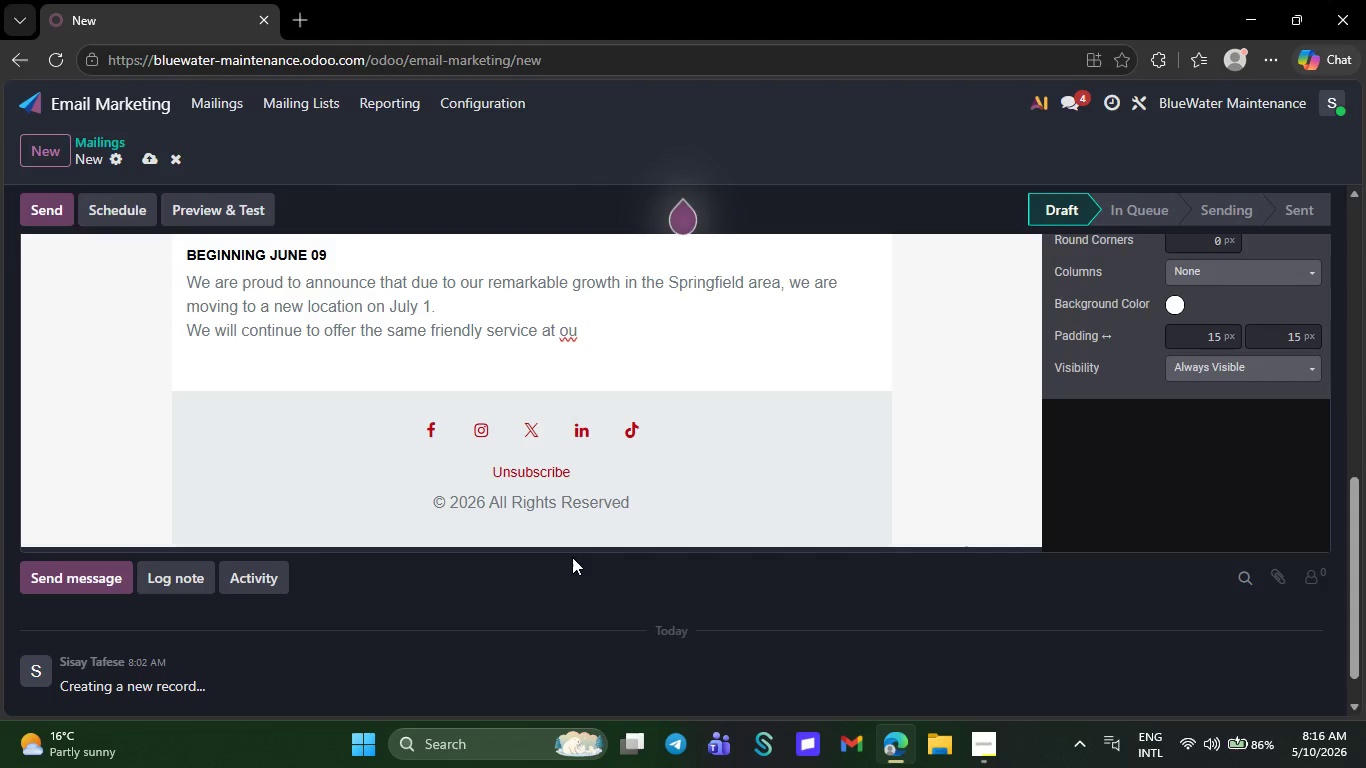 
key(Backspace)
 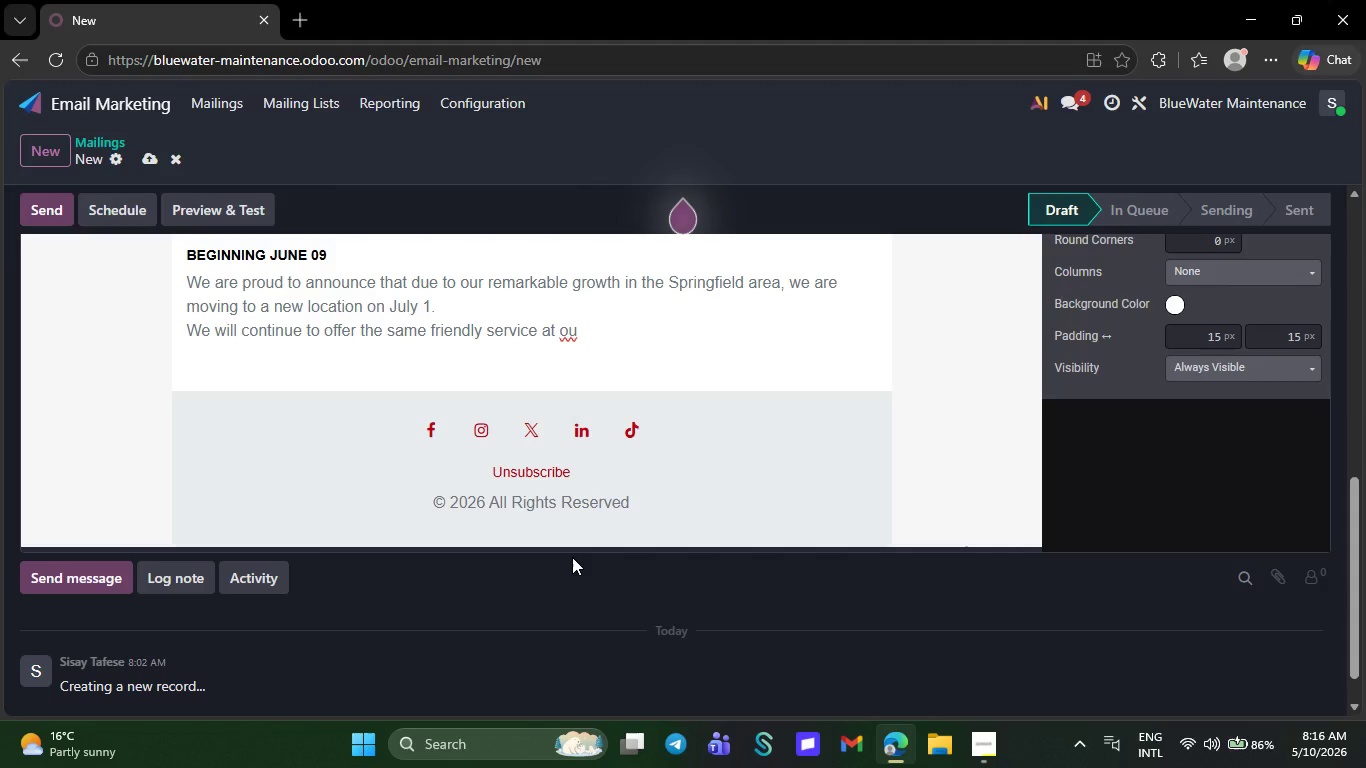 
key(Backspace)
 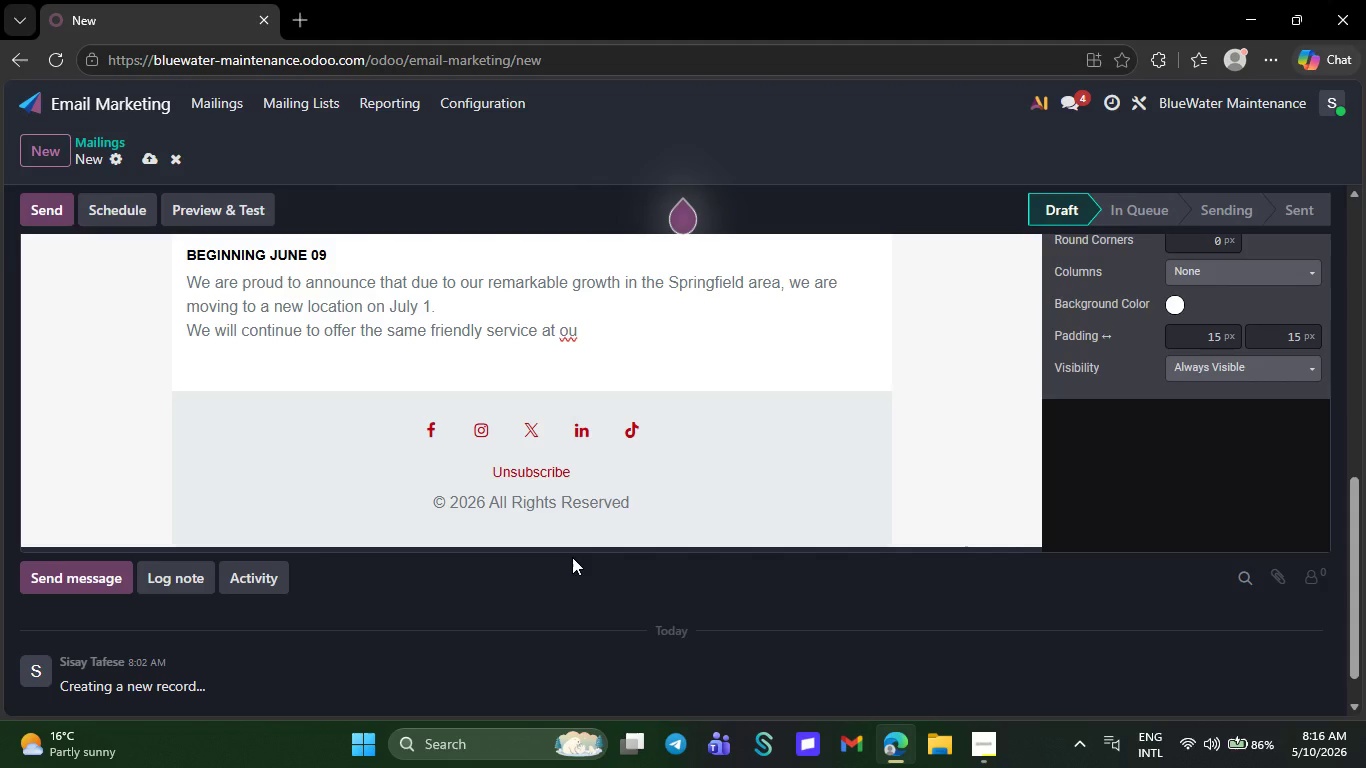 
key(Backspace)
 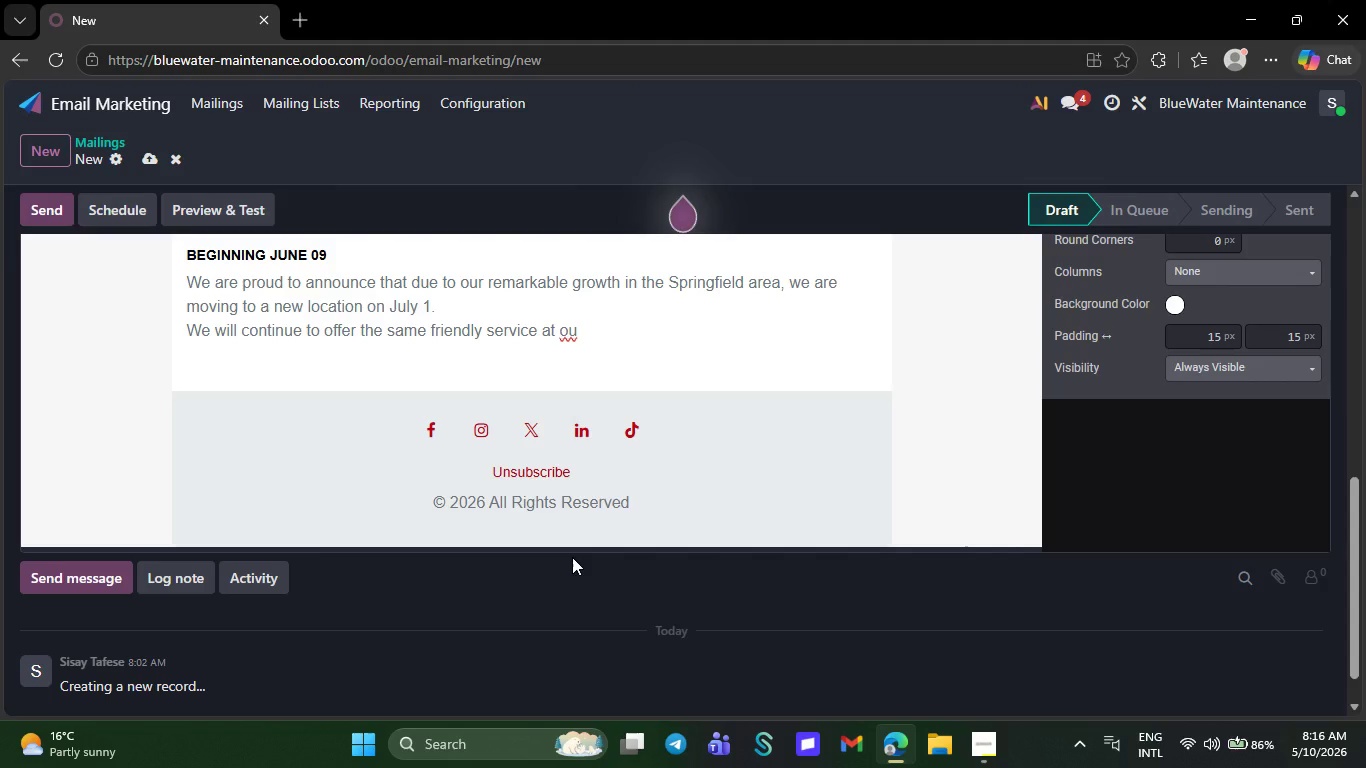 
key(Backspace)
 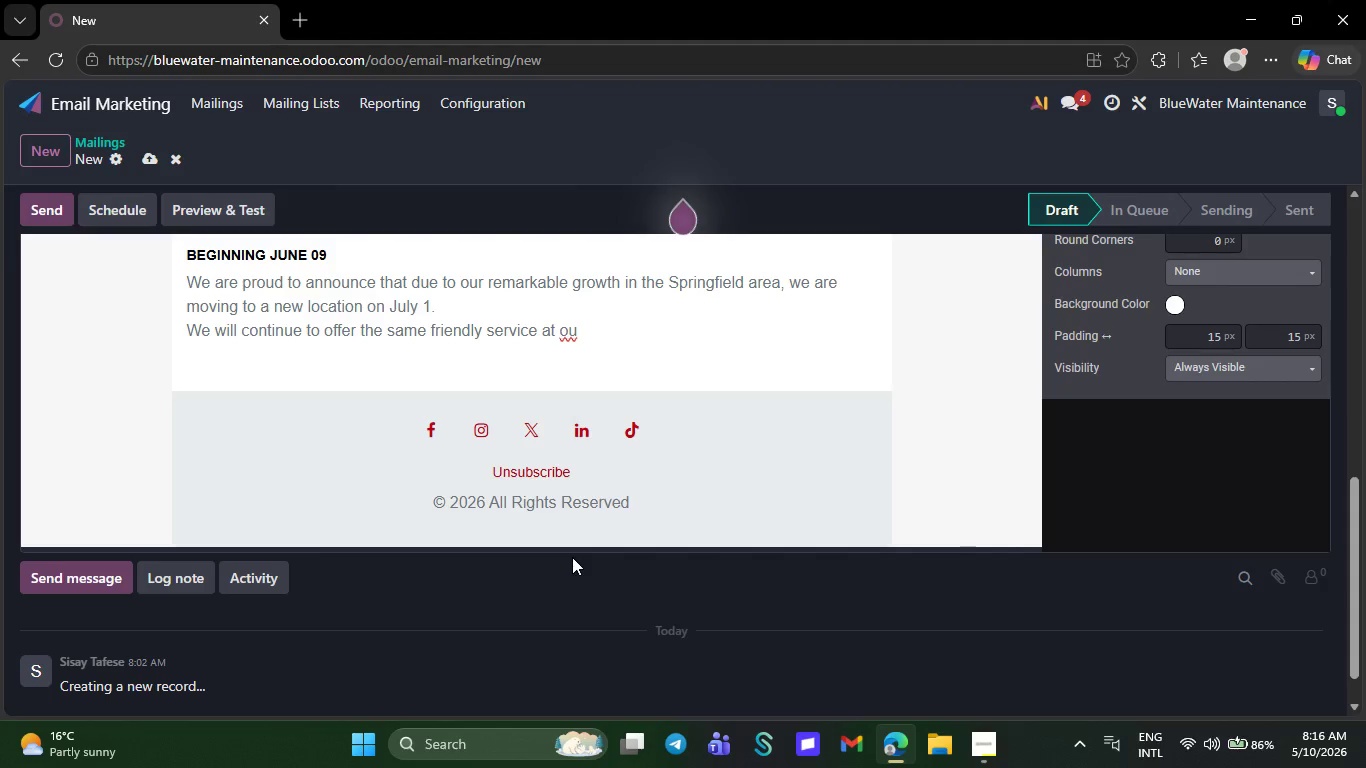 
key(Backspace)
 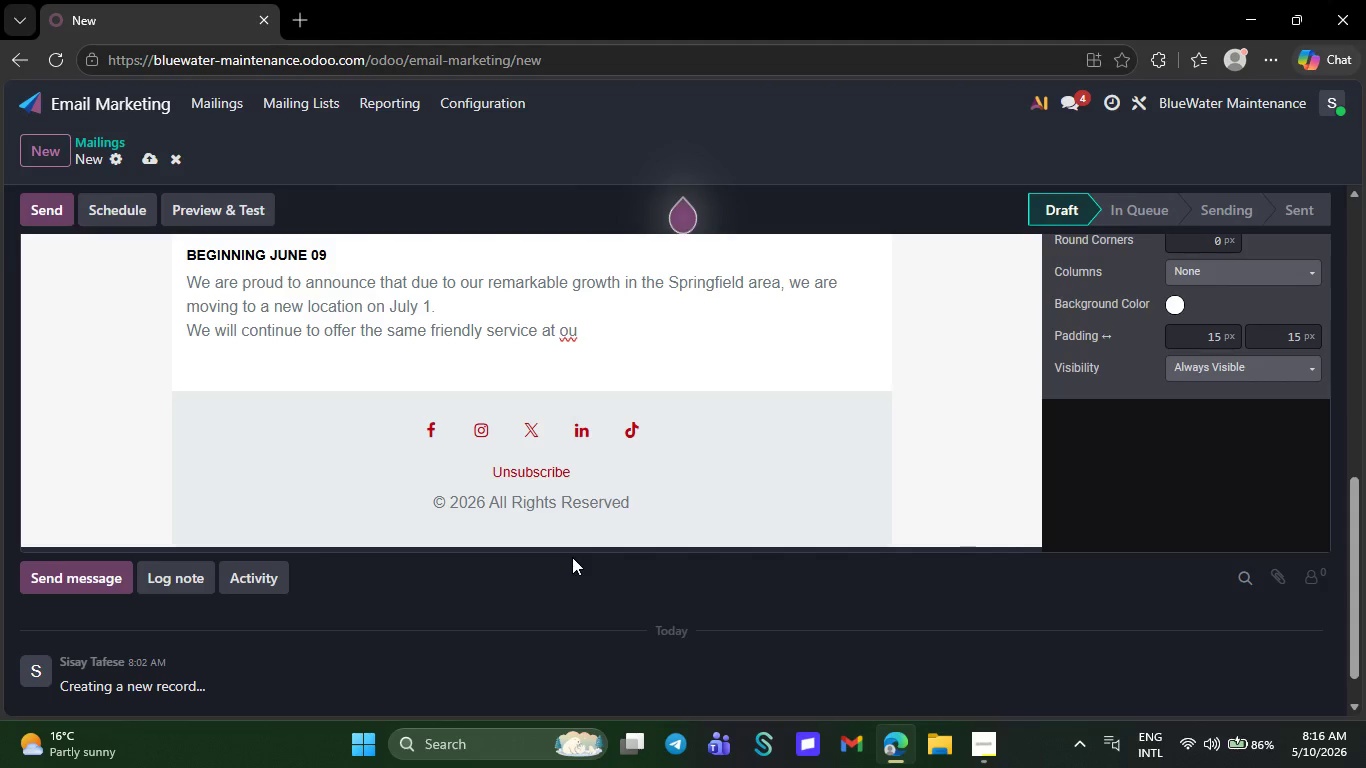 
key(Backspace)
 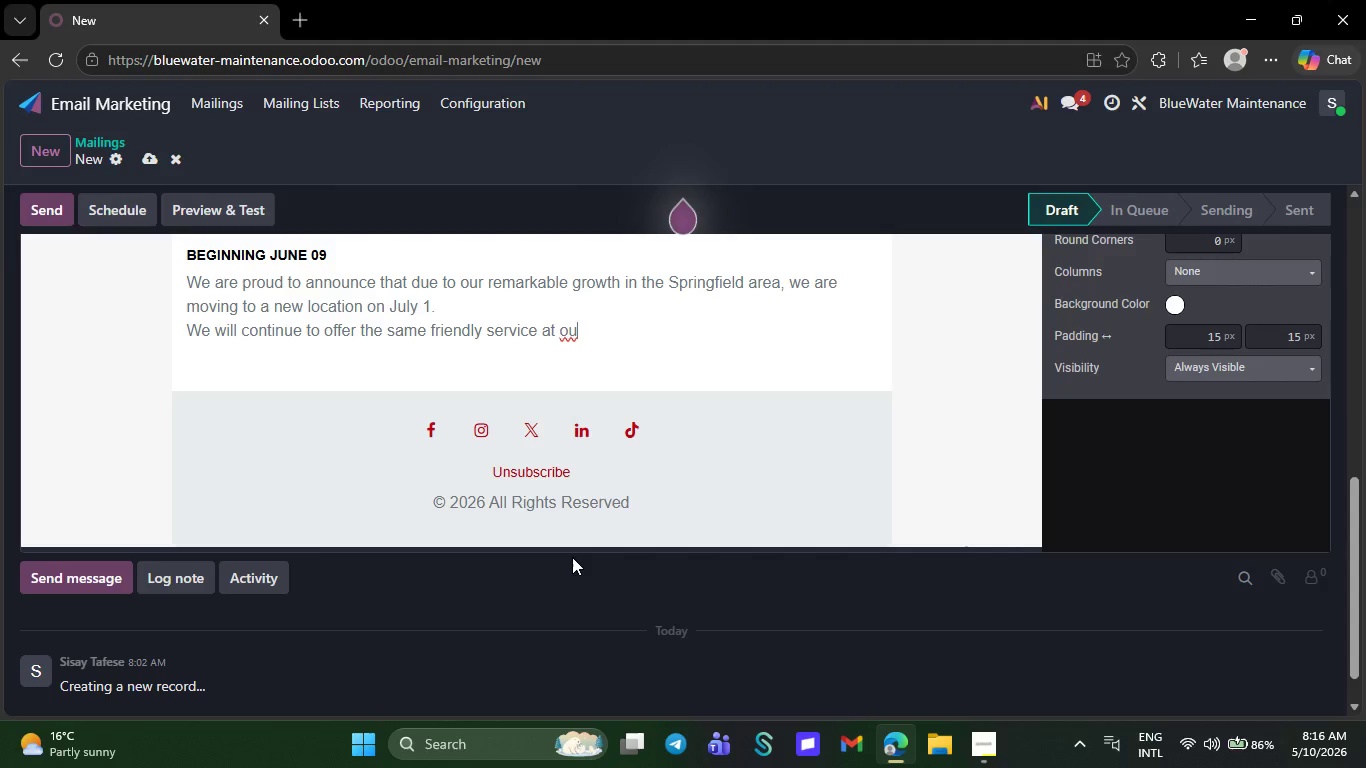 
key(Backspace)
 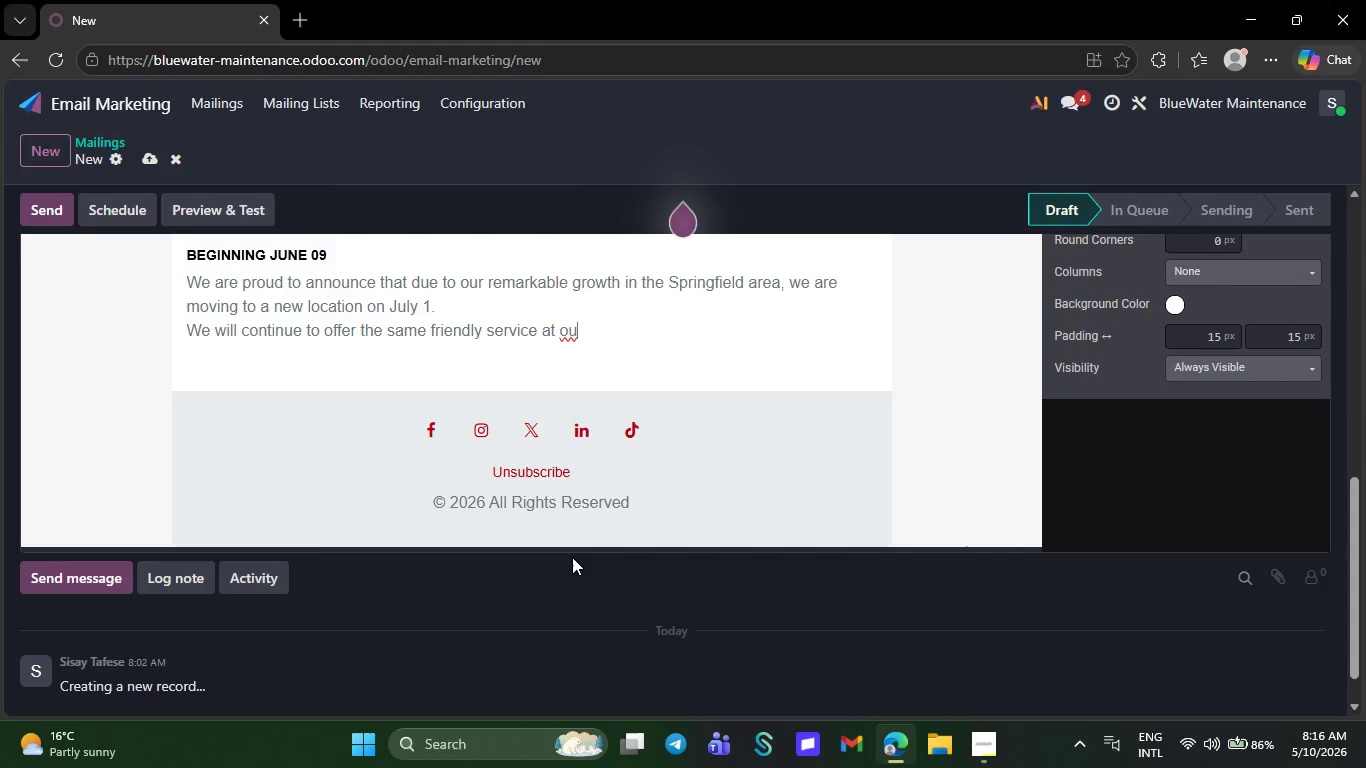 
key(Backspace)
 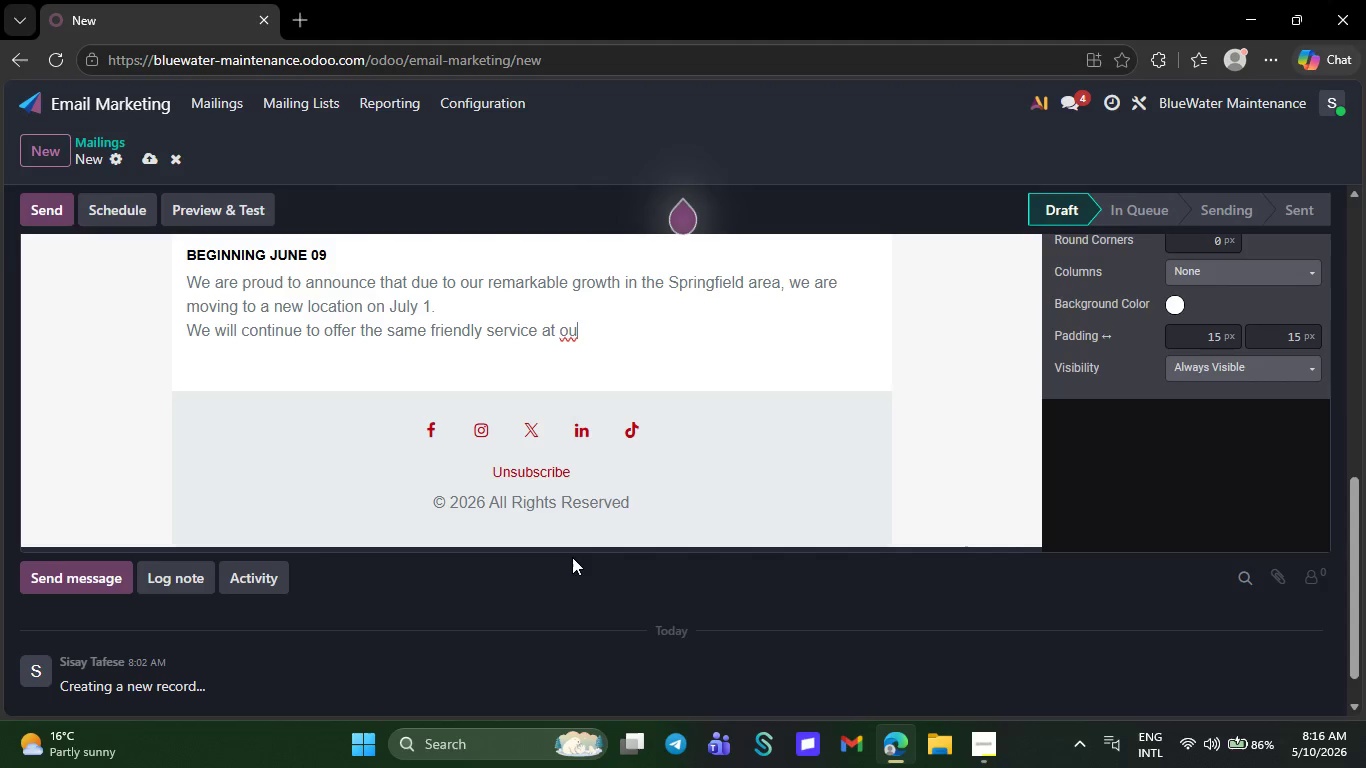 
key(Backspace)
 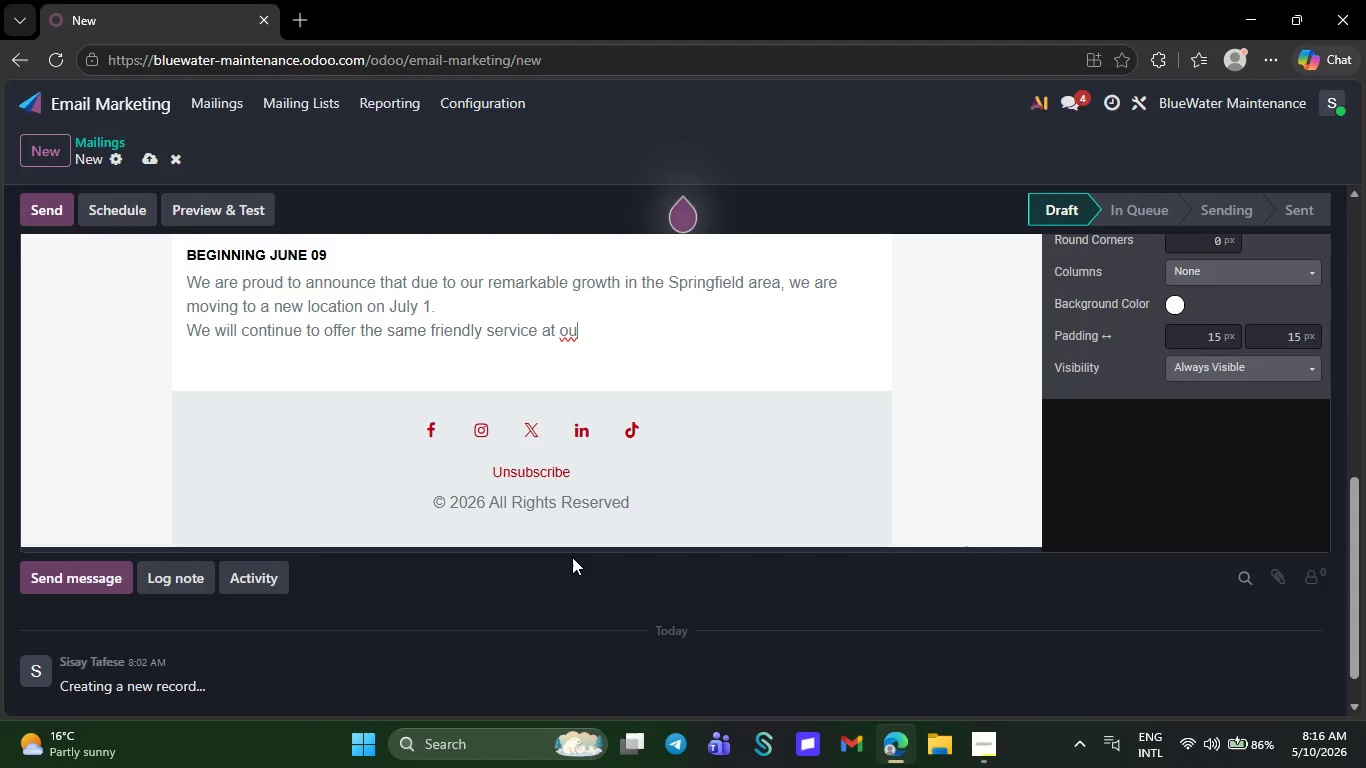 
key(Backspace)
 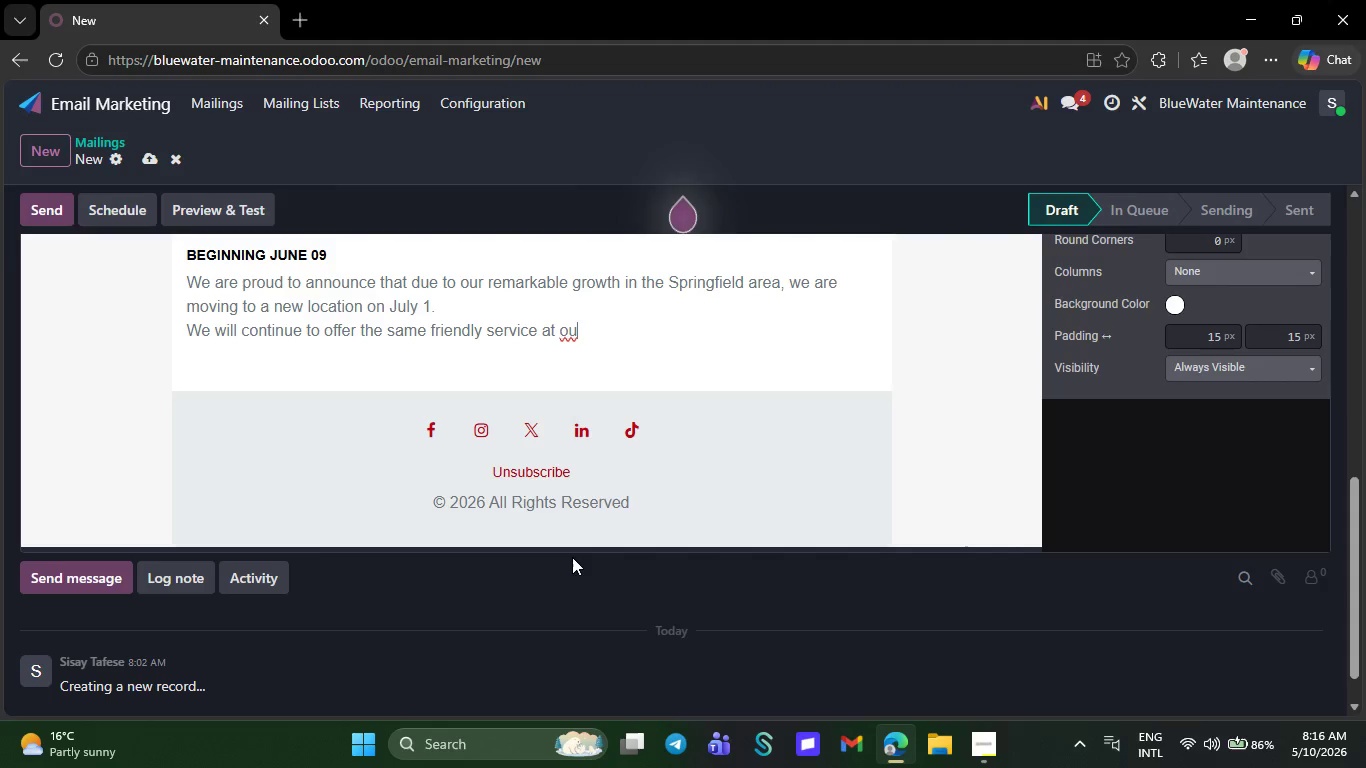 
key(Backspace)
 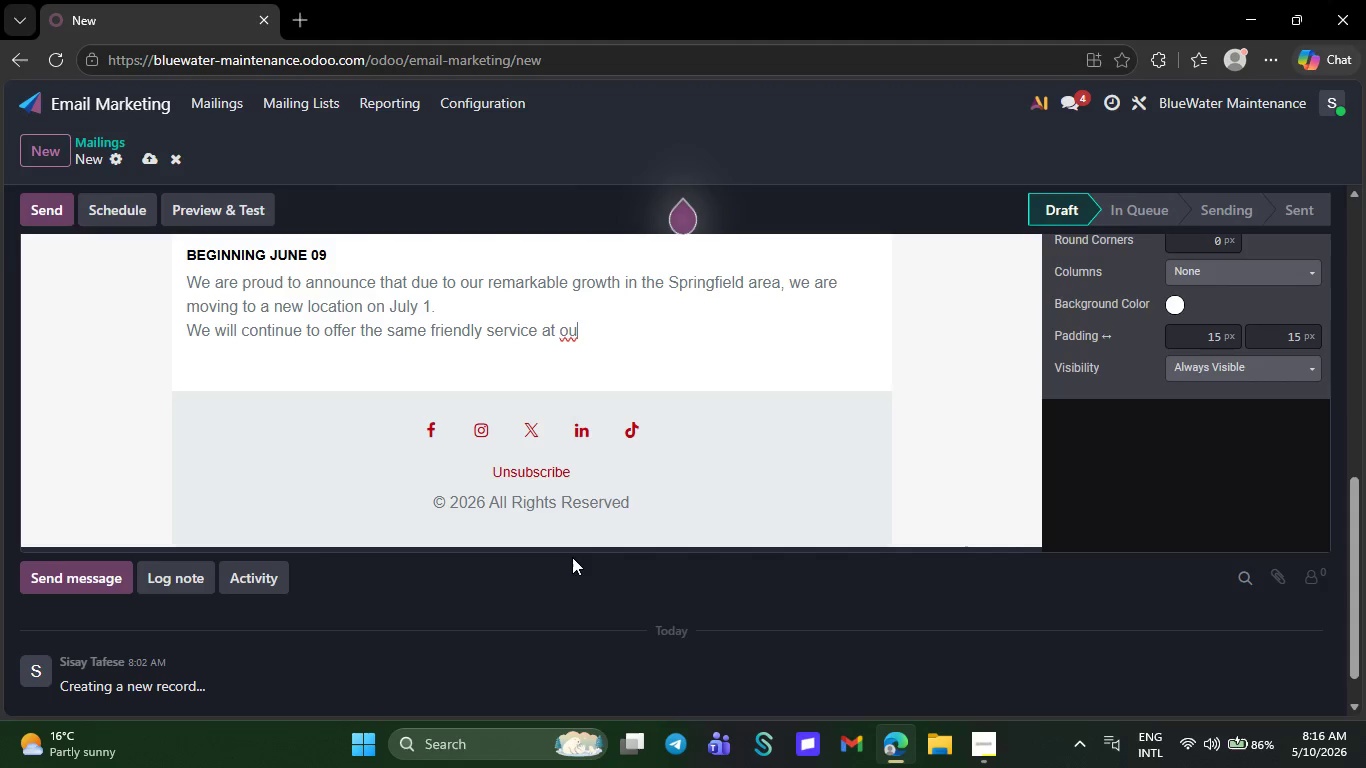 
key(Backspace)
 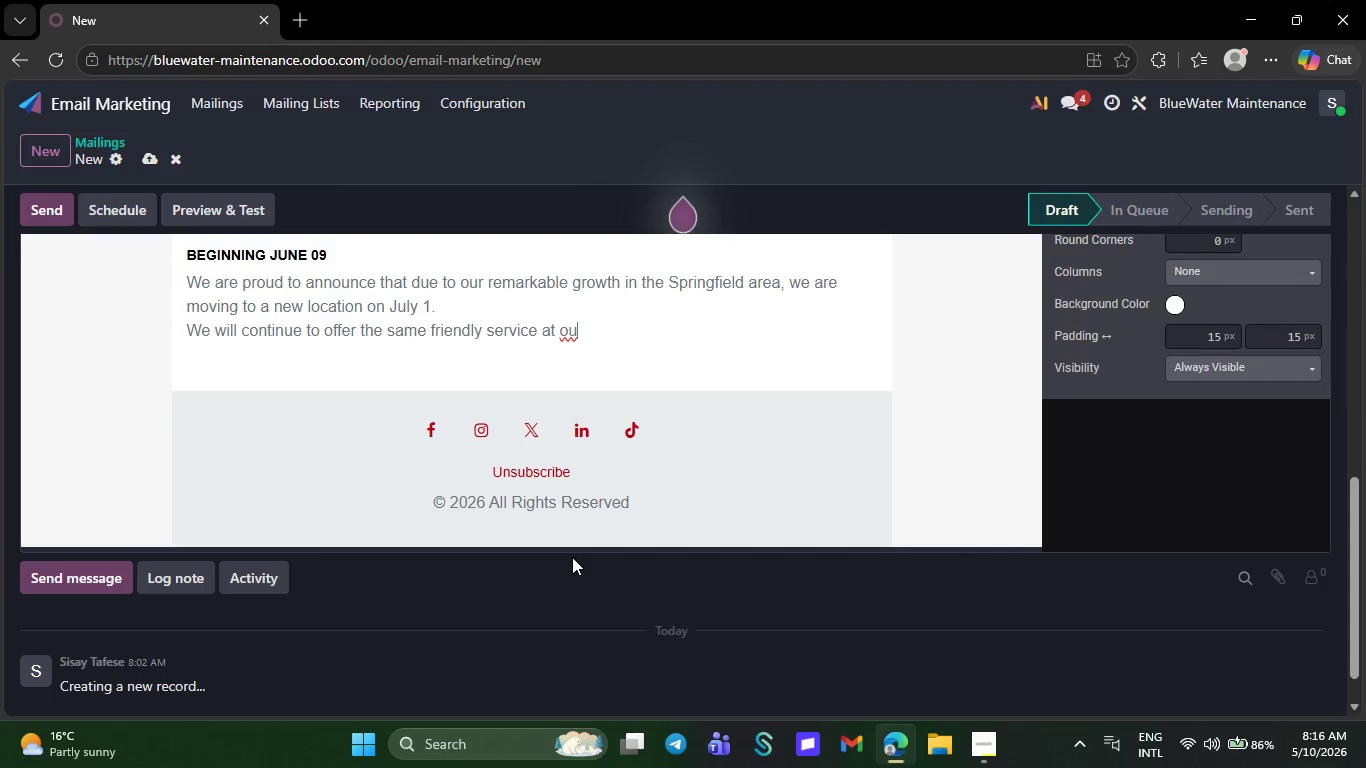 
key(Backspace)
 